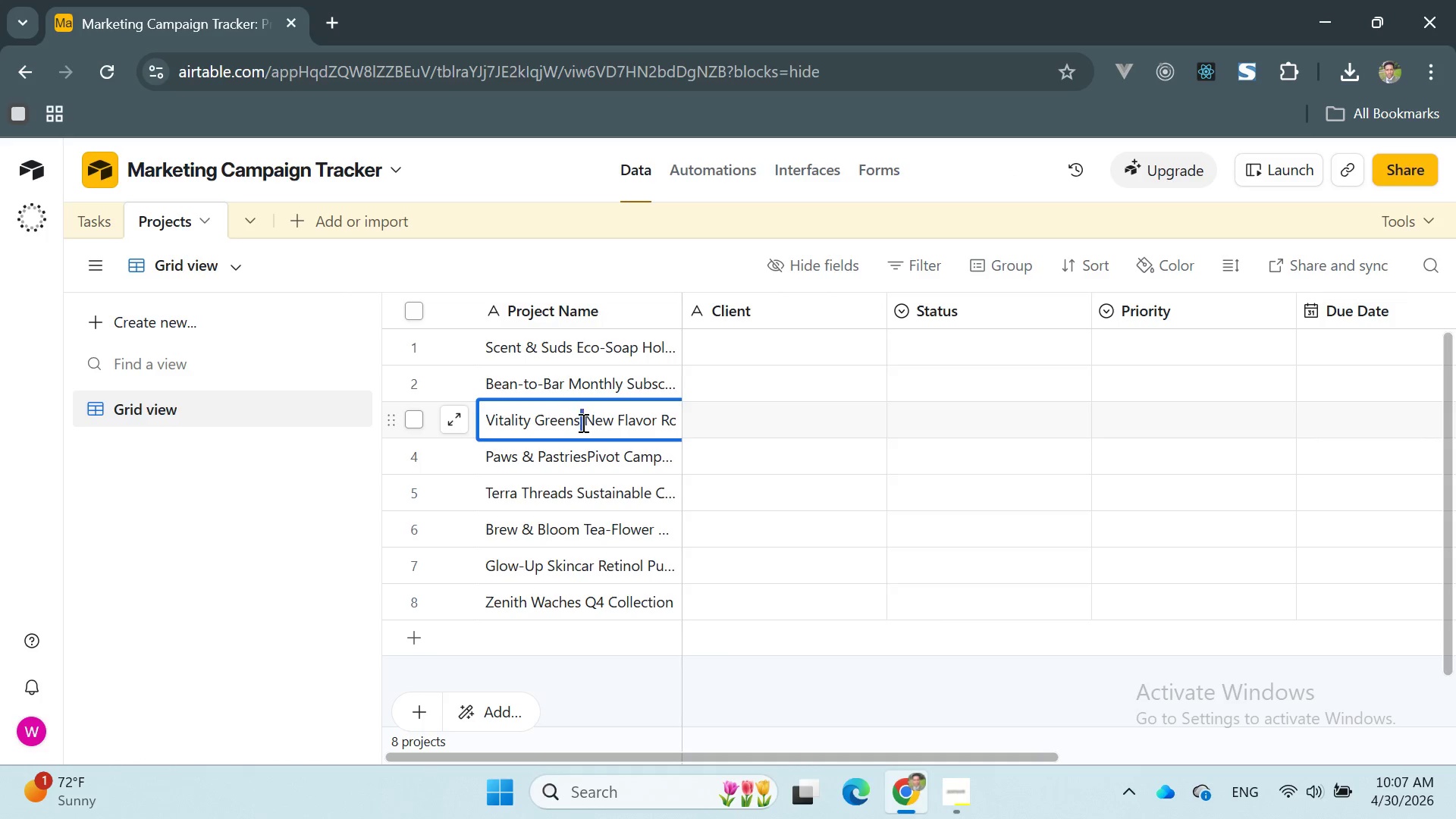 
triple_click([582, 422])
 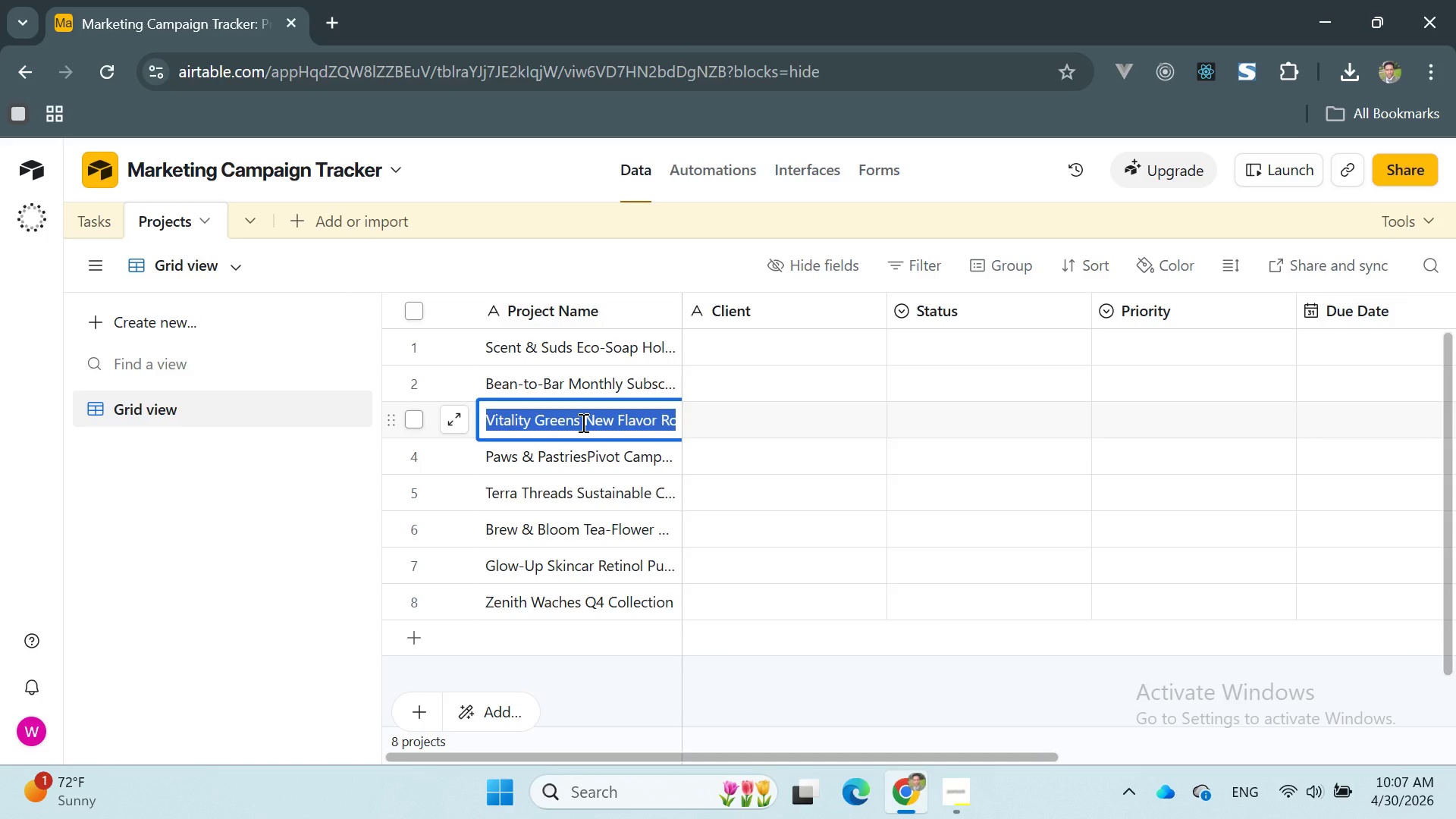 
key(Control+C)
 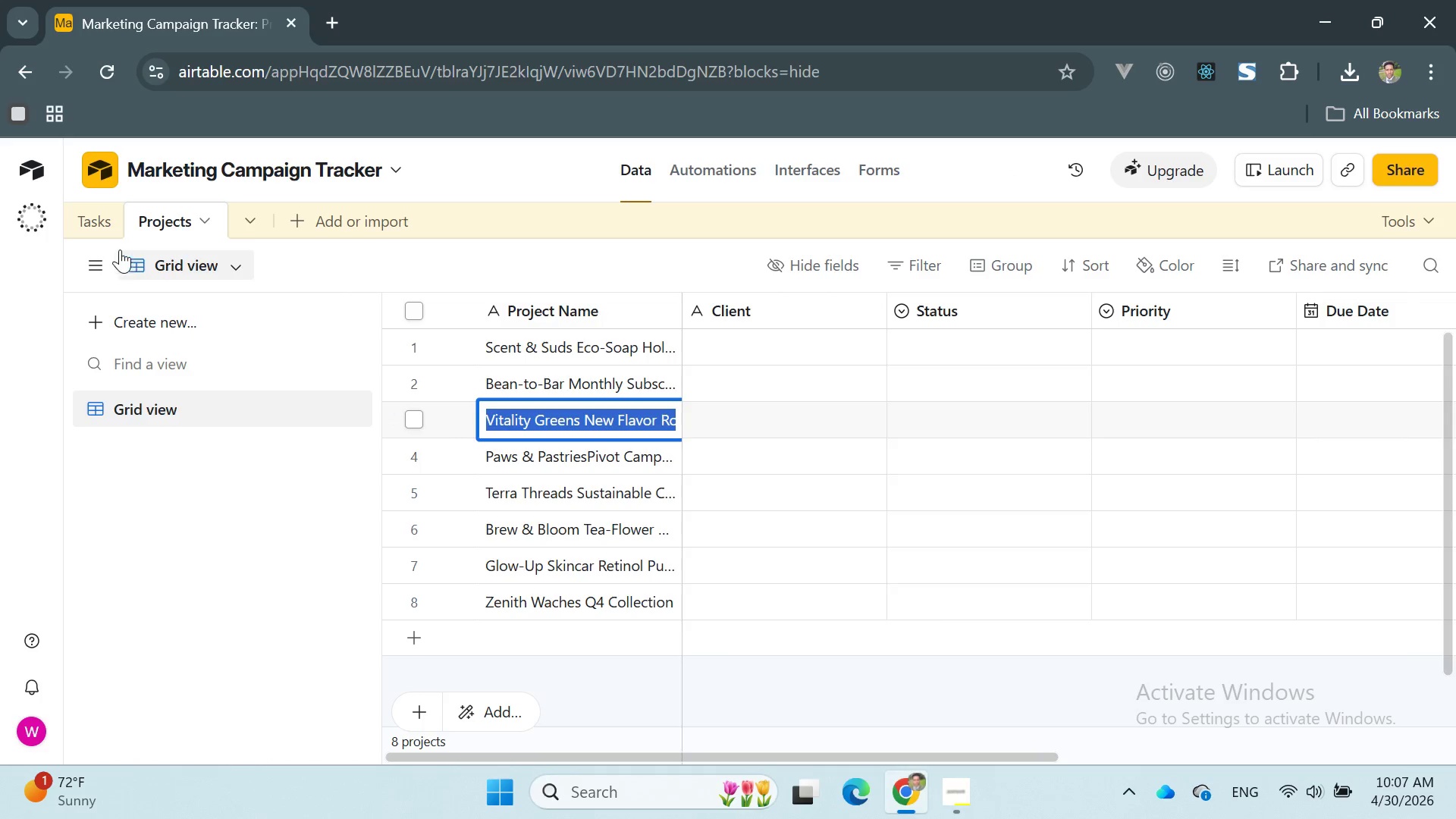 
left_click([99, 228])
 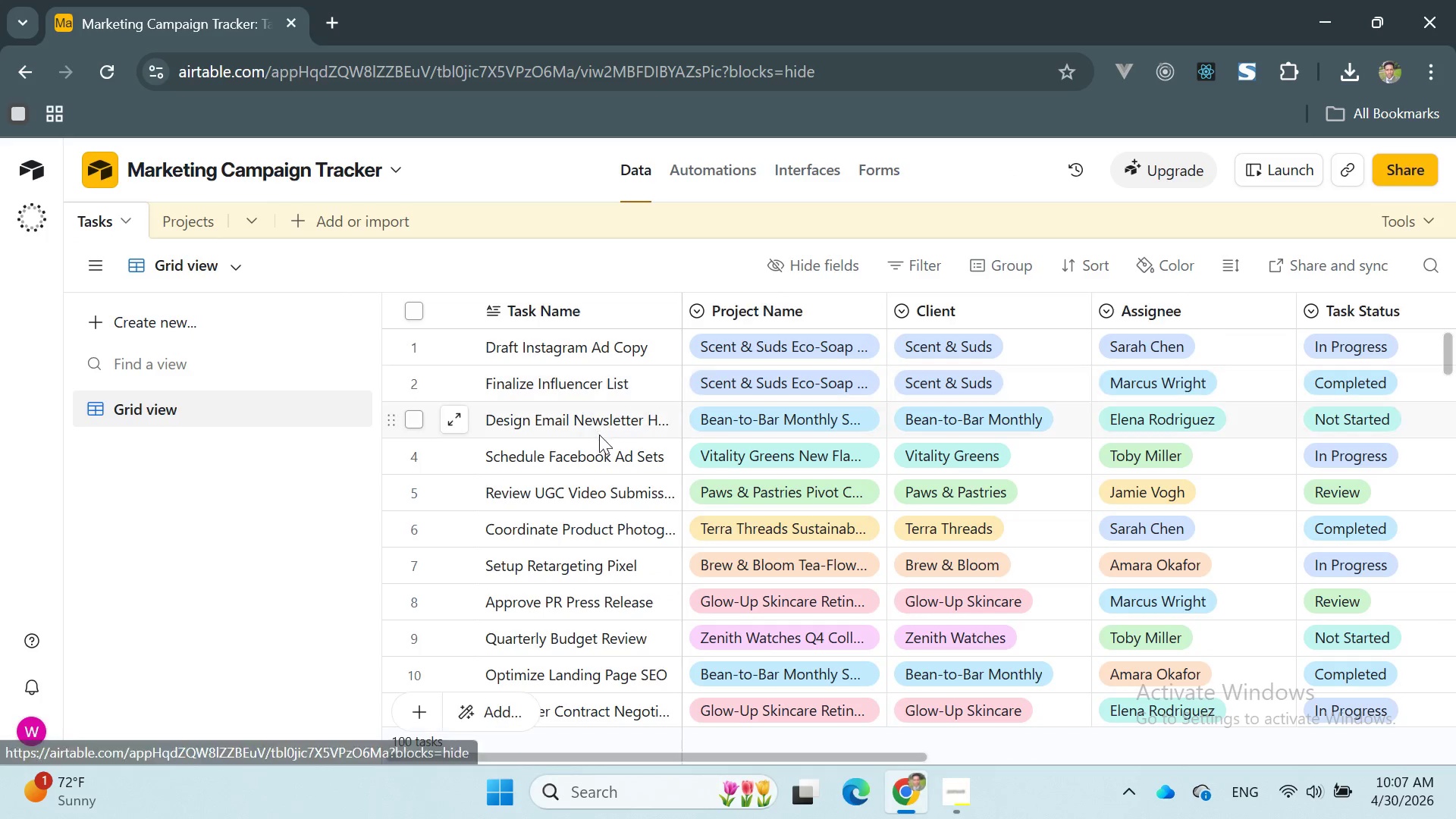 
key(Control+F)
 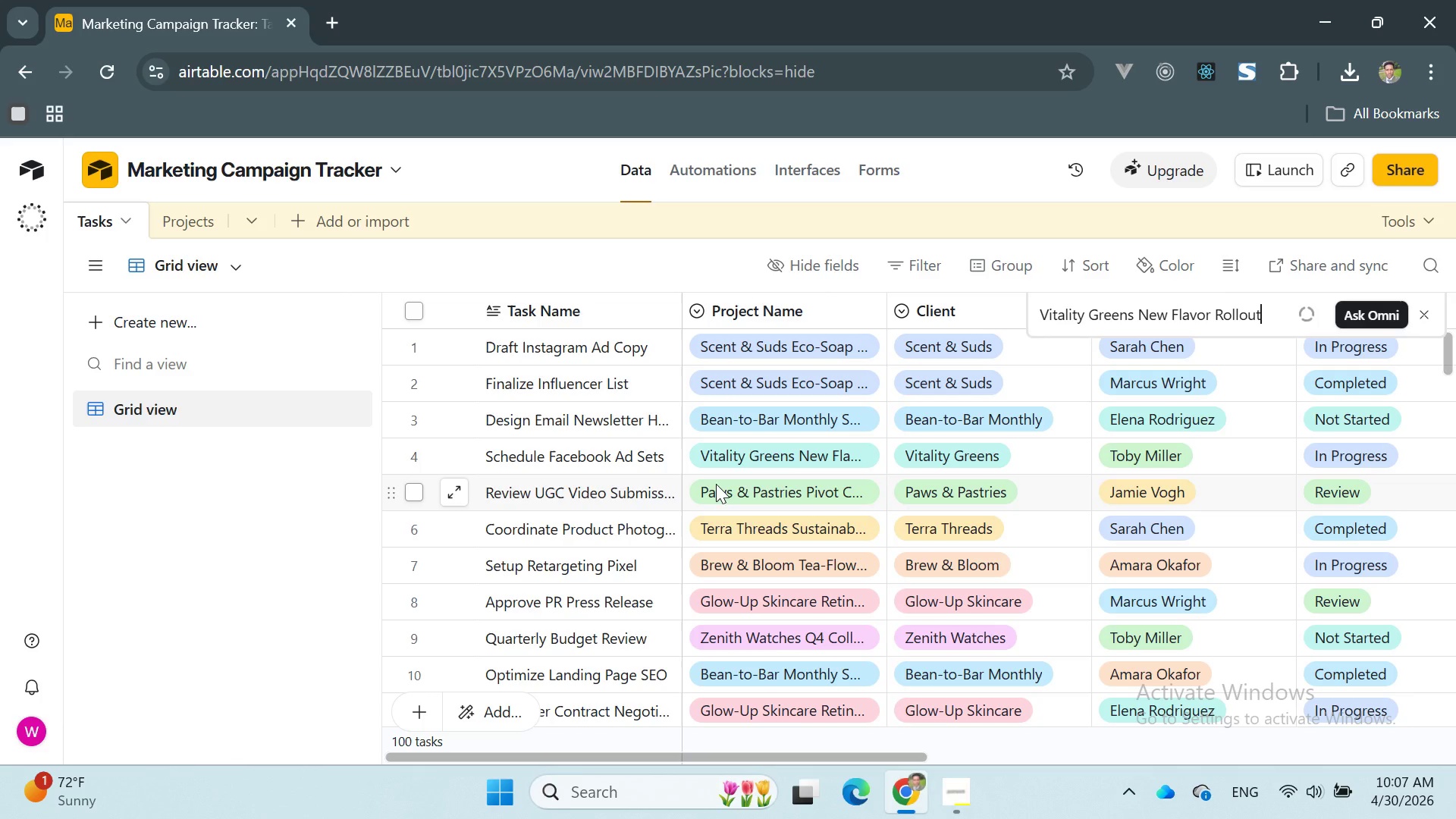 
key(Control+V)
 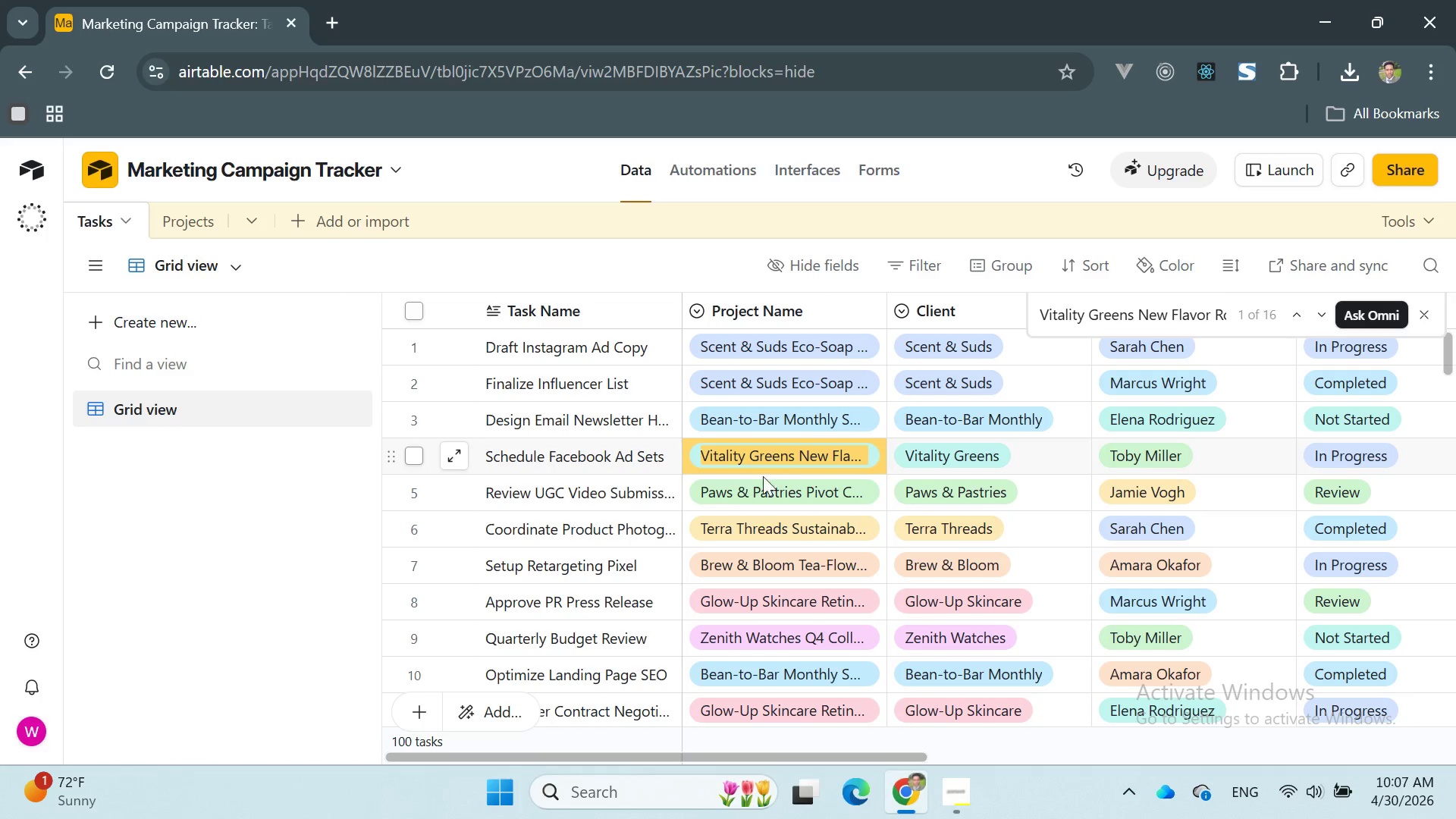 
left_click([171, 217])
 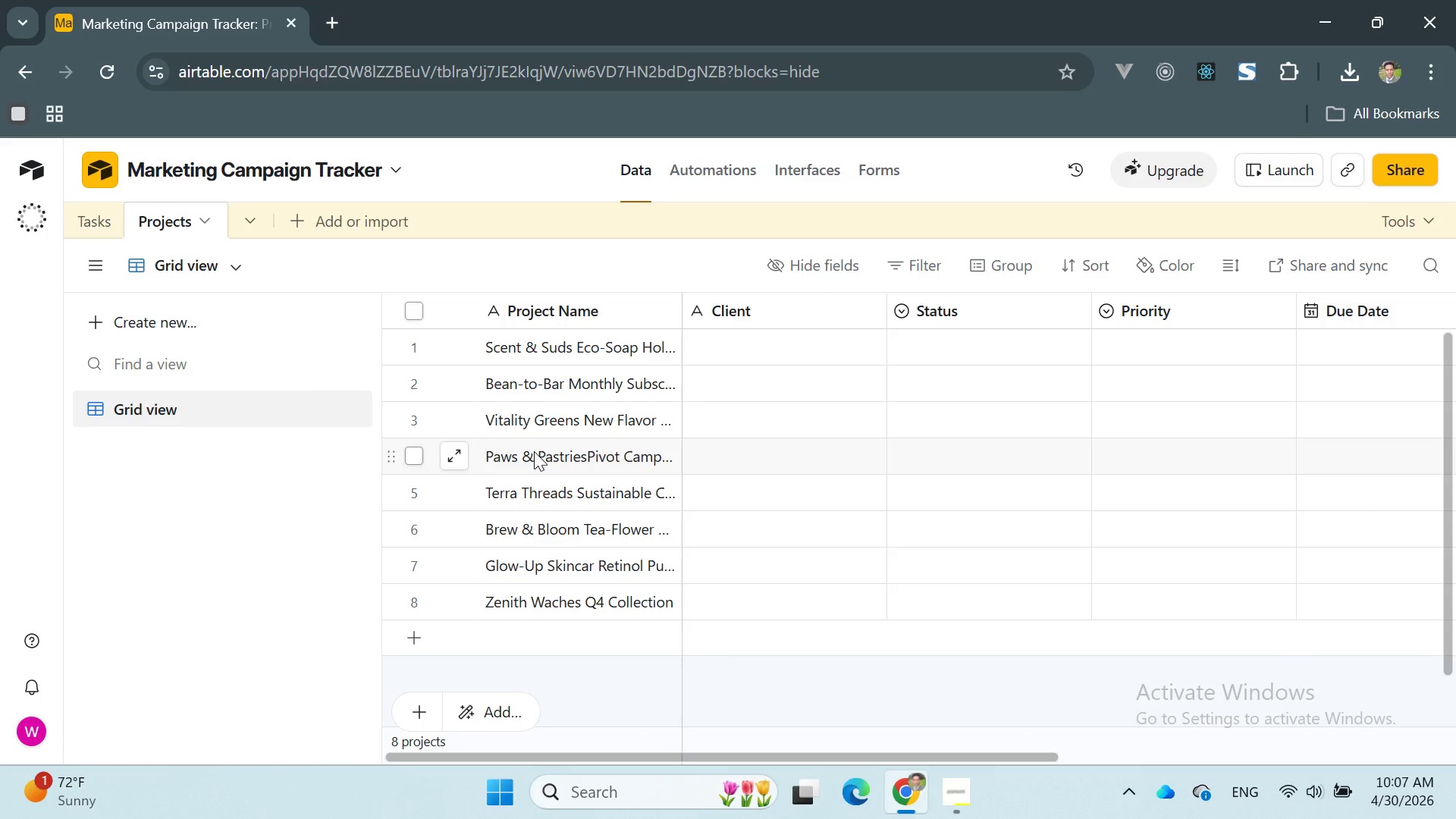 
double_click([532, 457])
 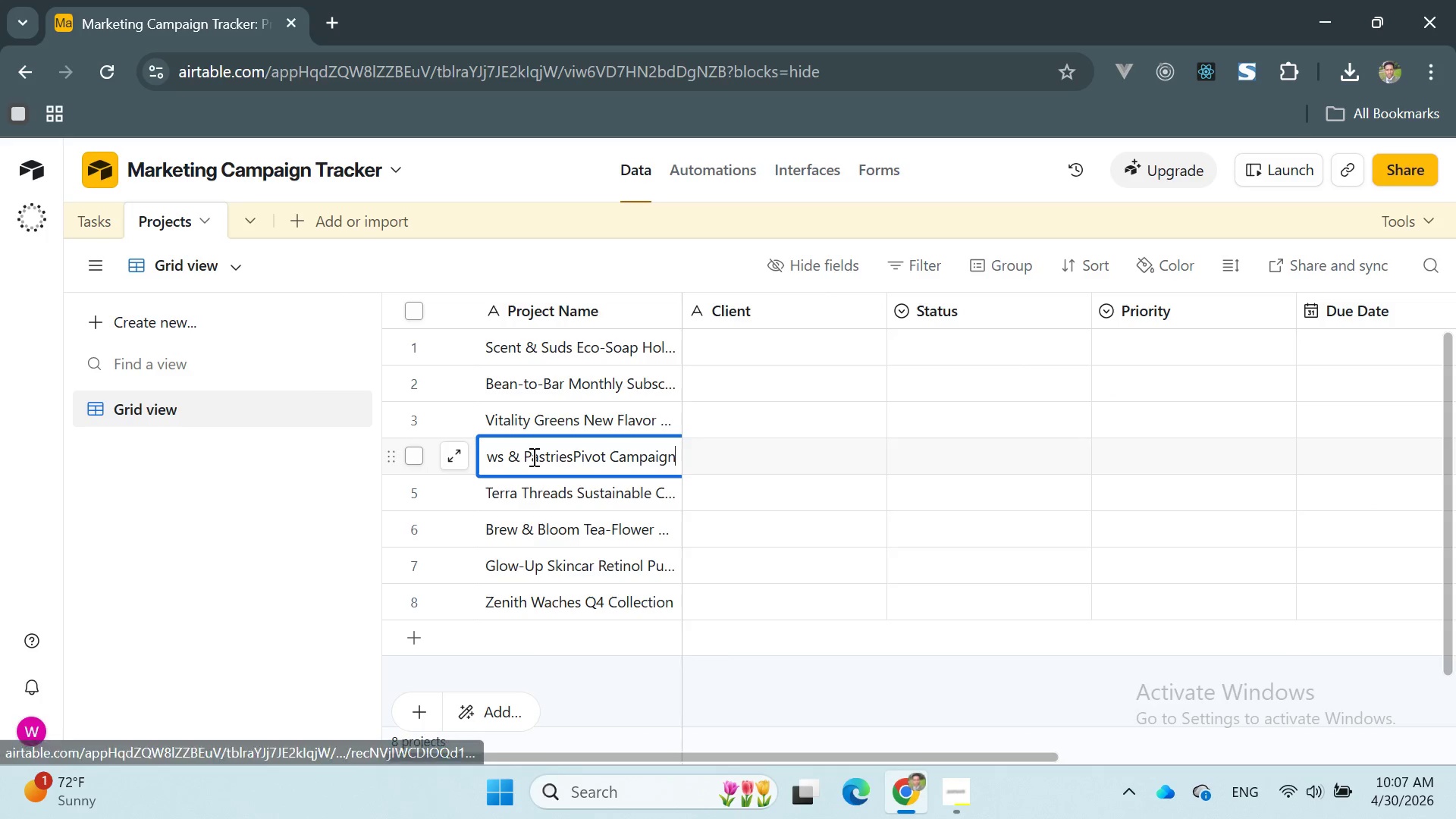 
key(Control+A)
 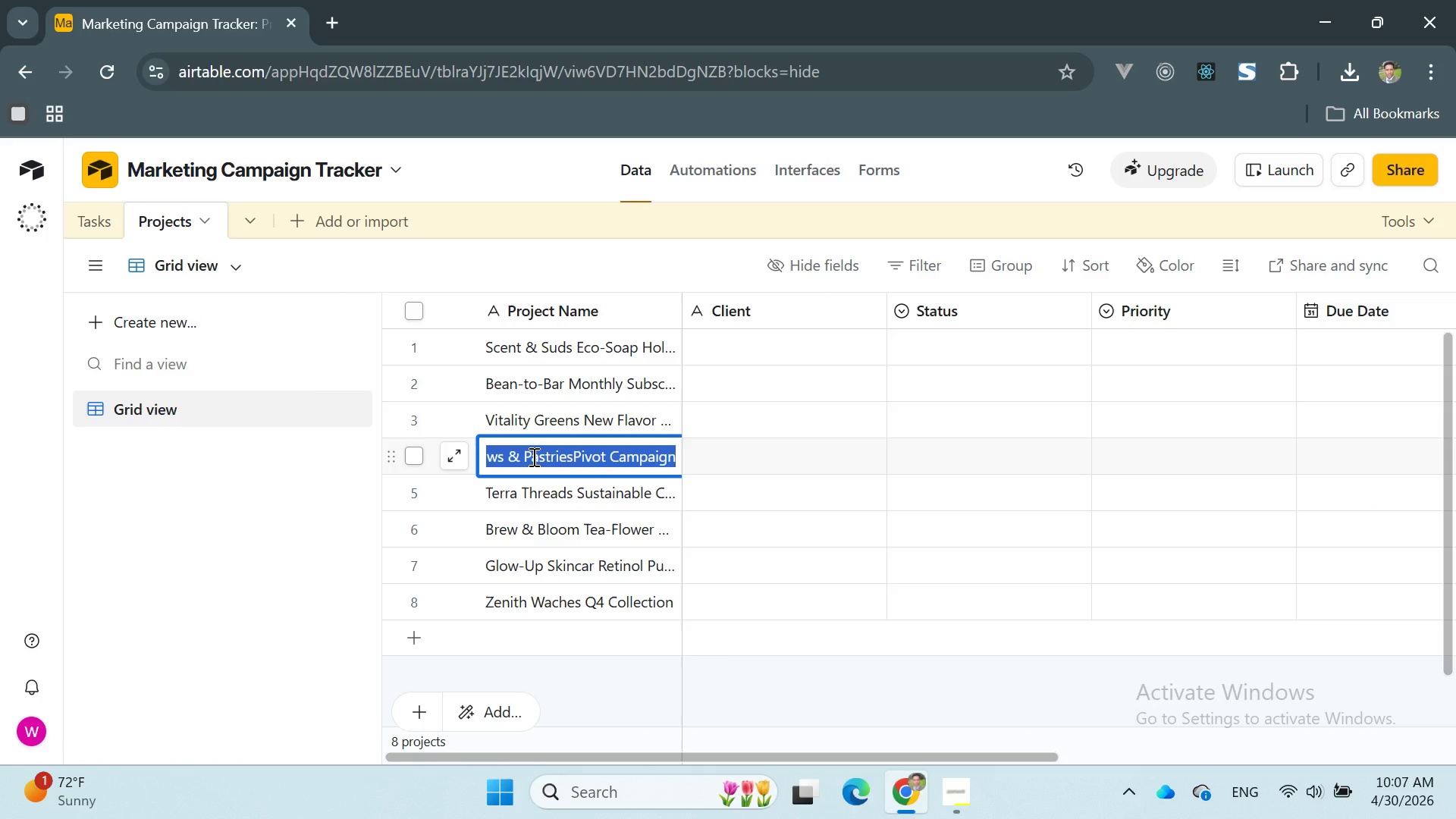 
key(Control+C)
 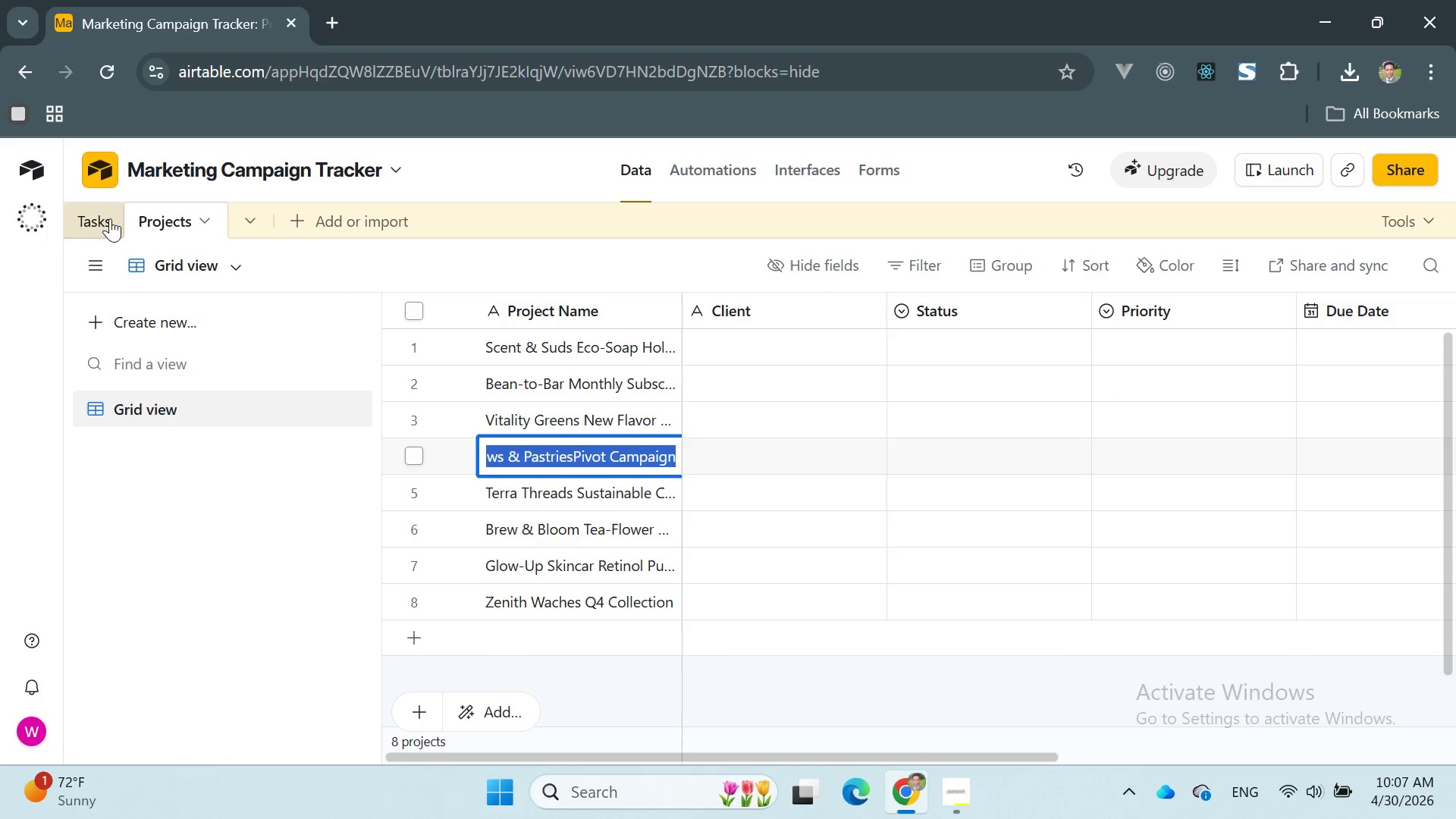 
left_click([75, 215])
 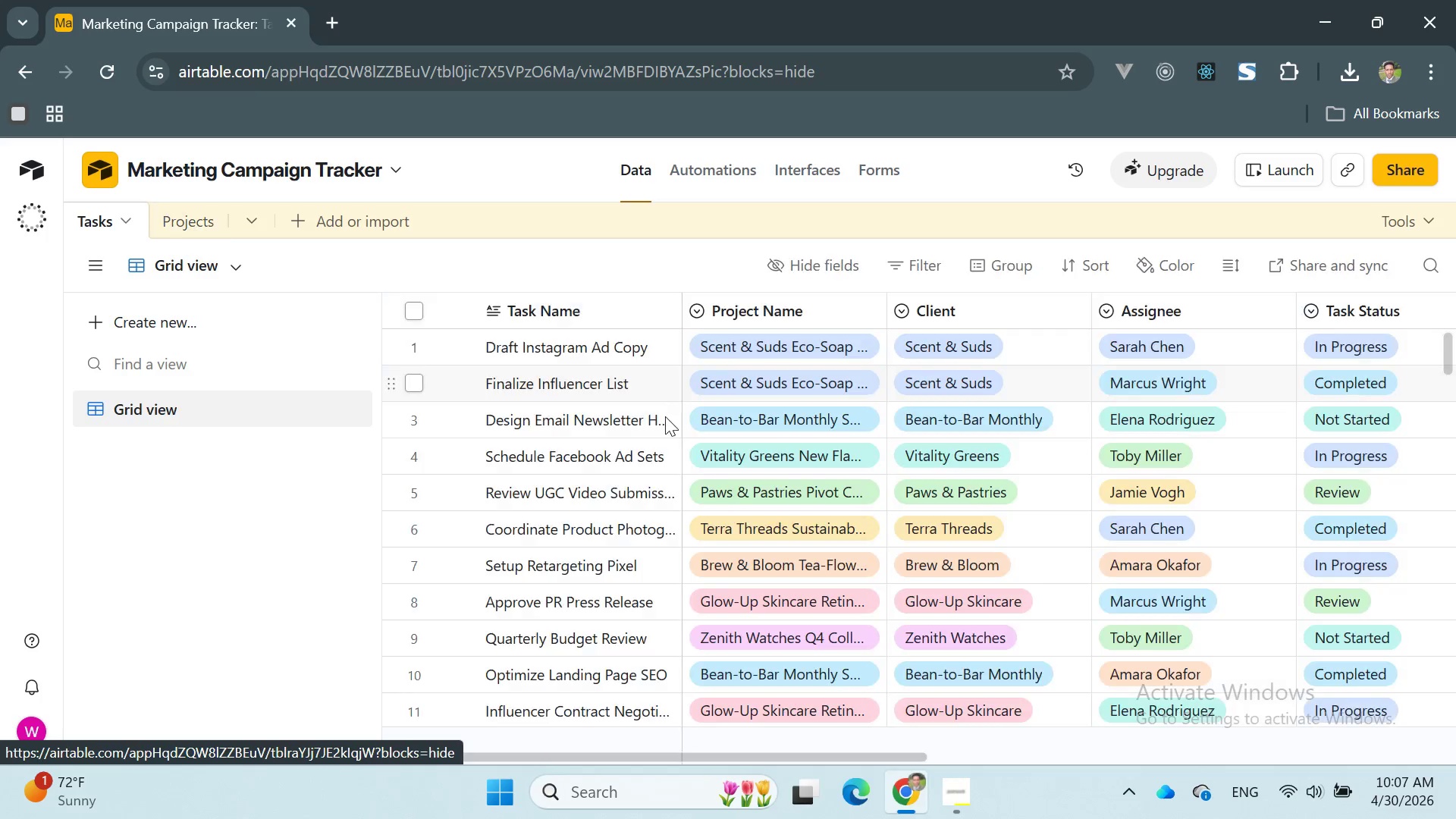 
key(Control+F)
 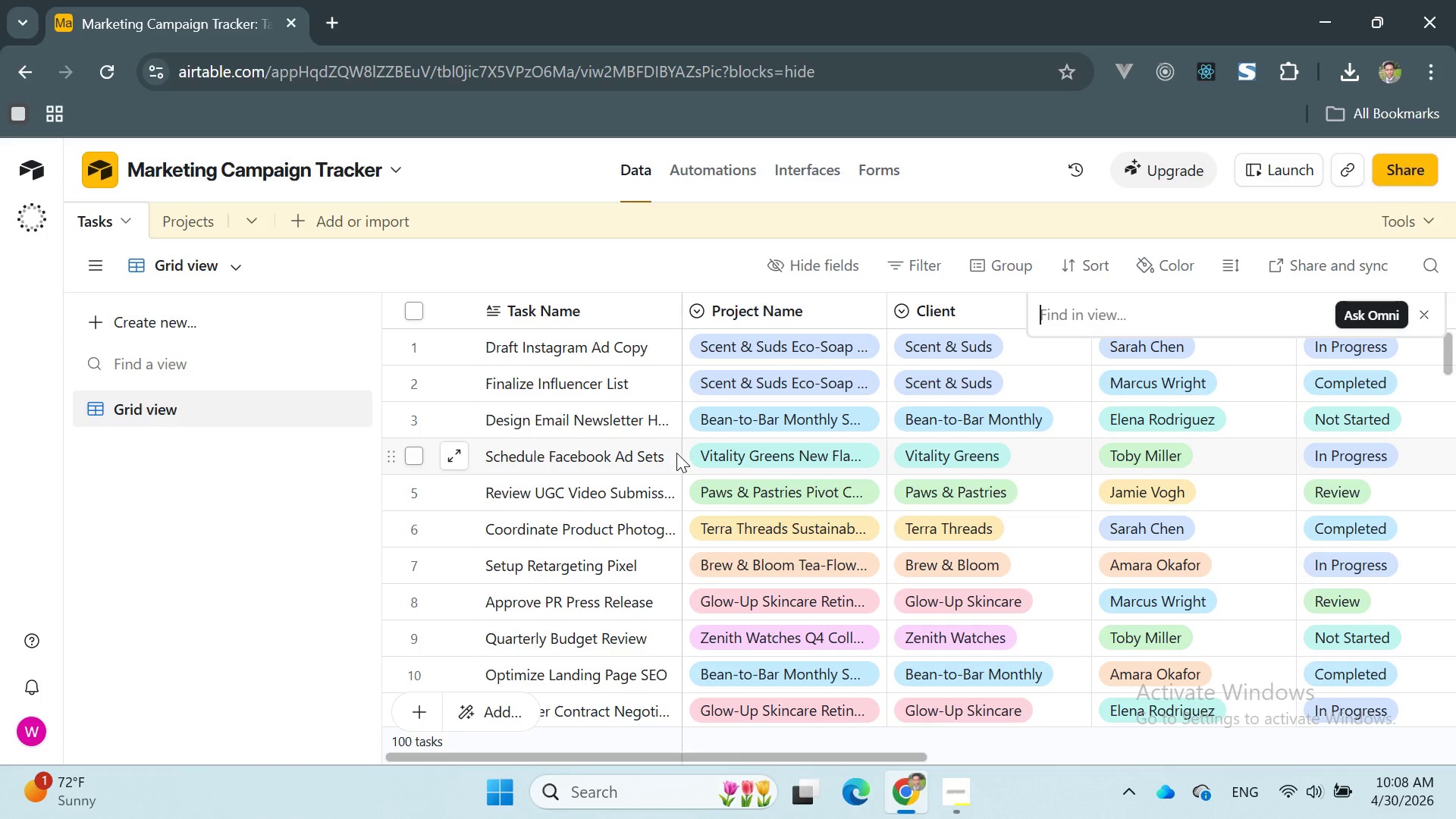 
key(Control+V)
 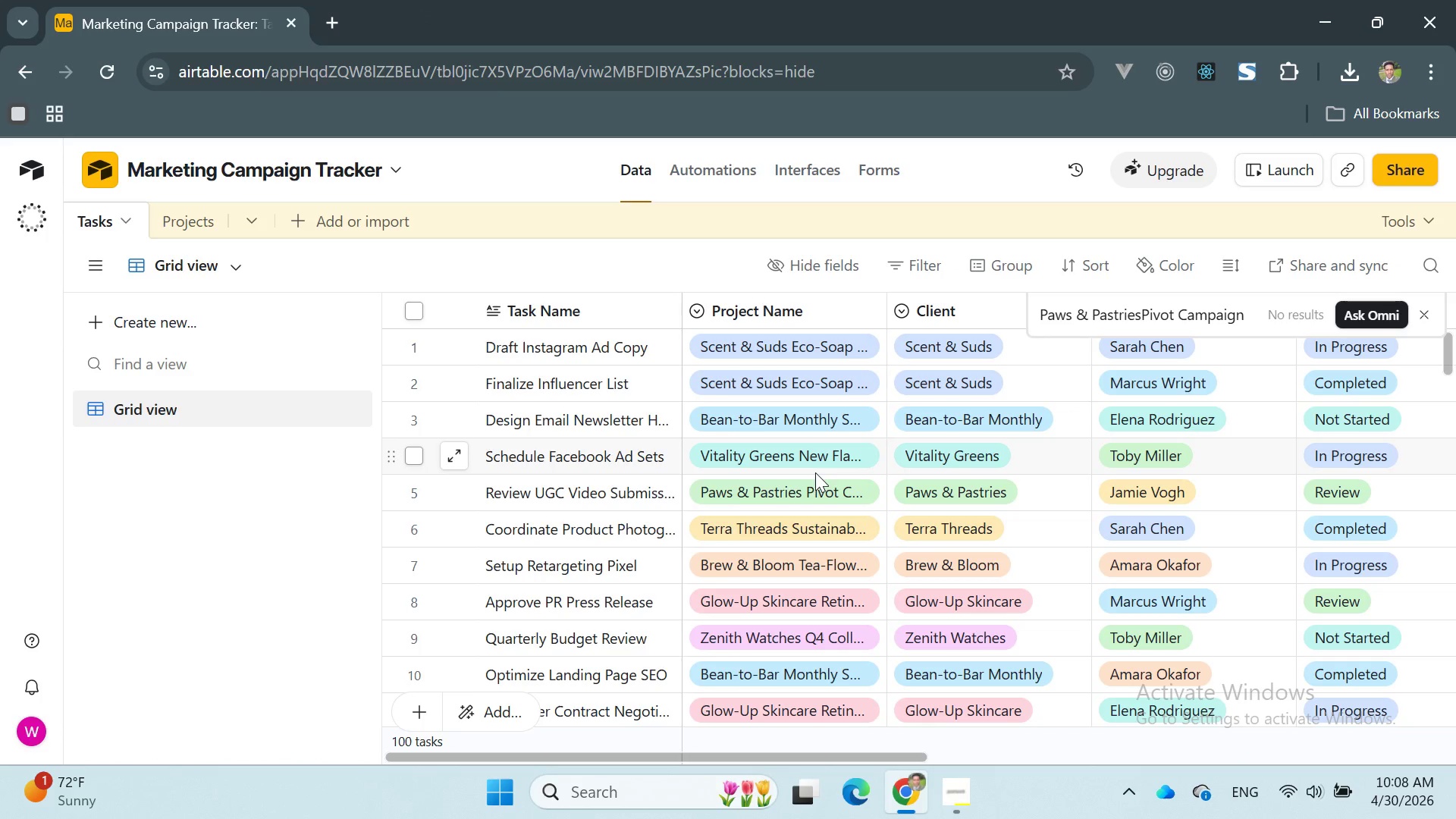 
wait(9.1)
 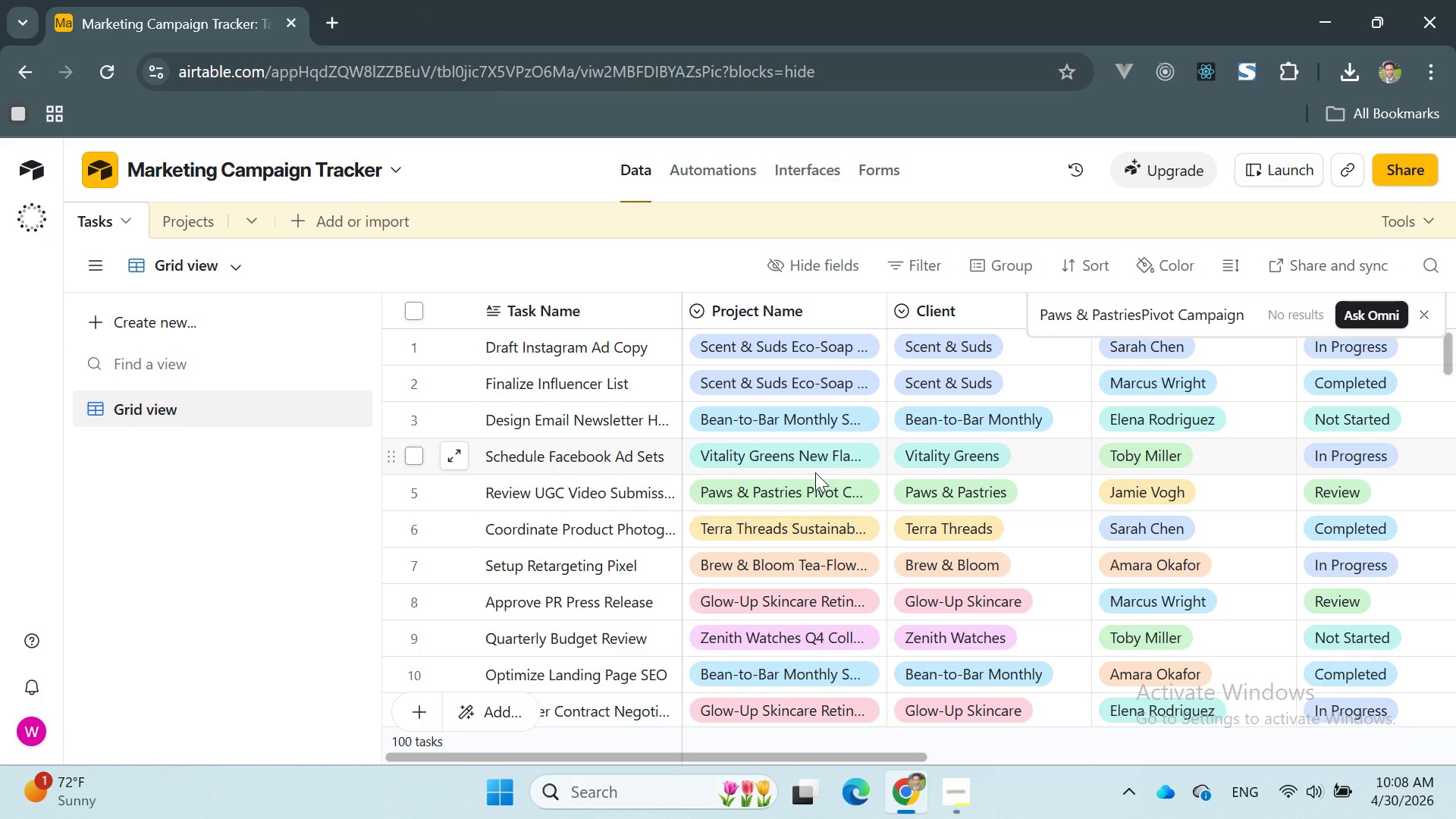 
mouse_move([777, 478])
 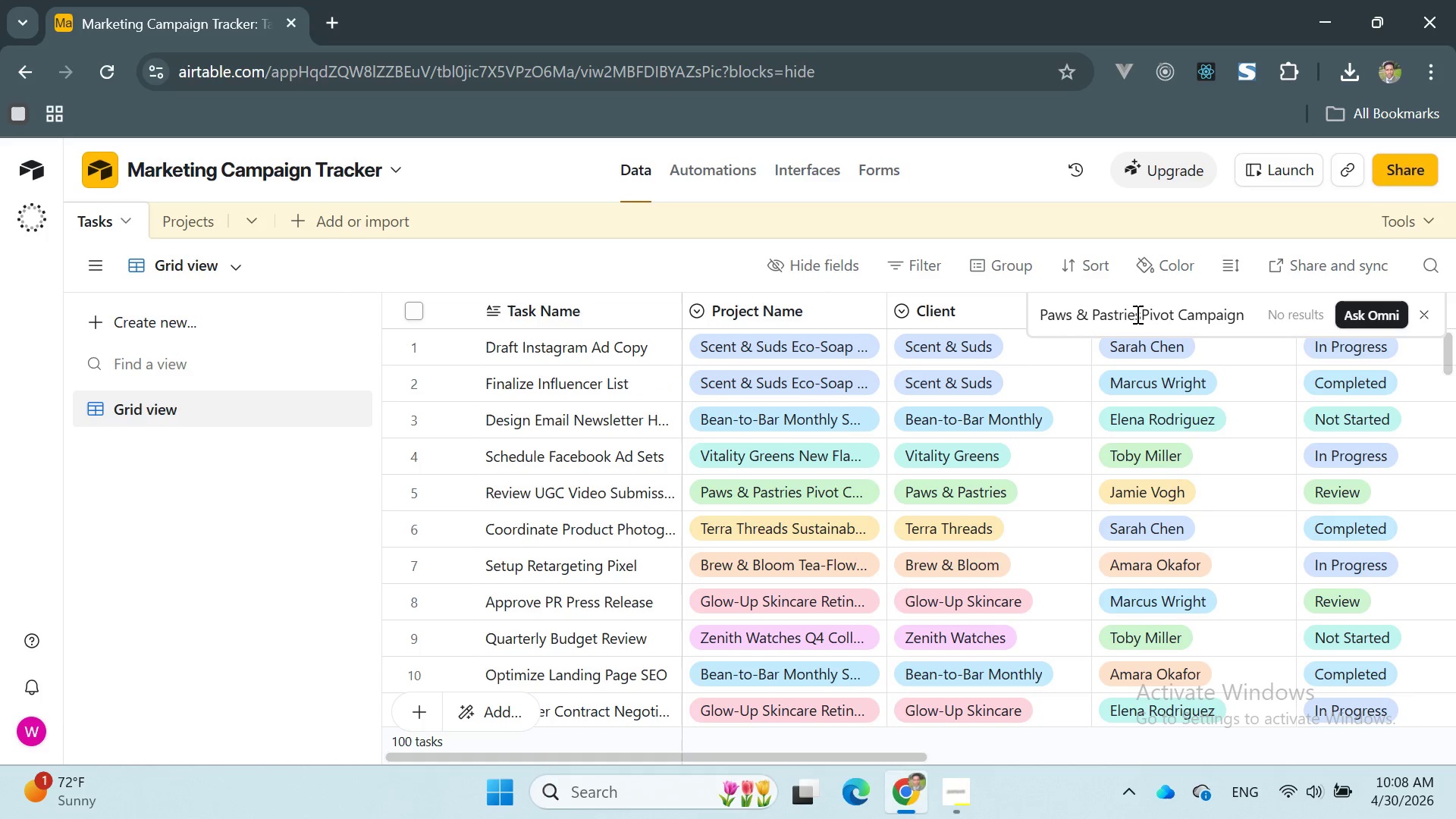 
left_click([1140, 314])
 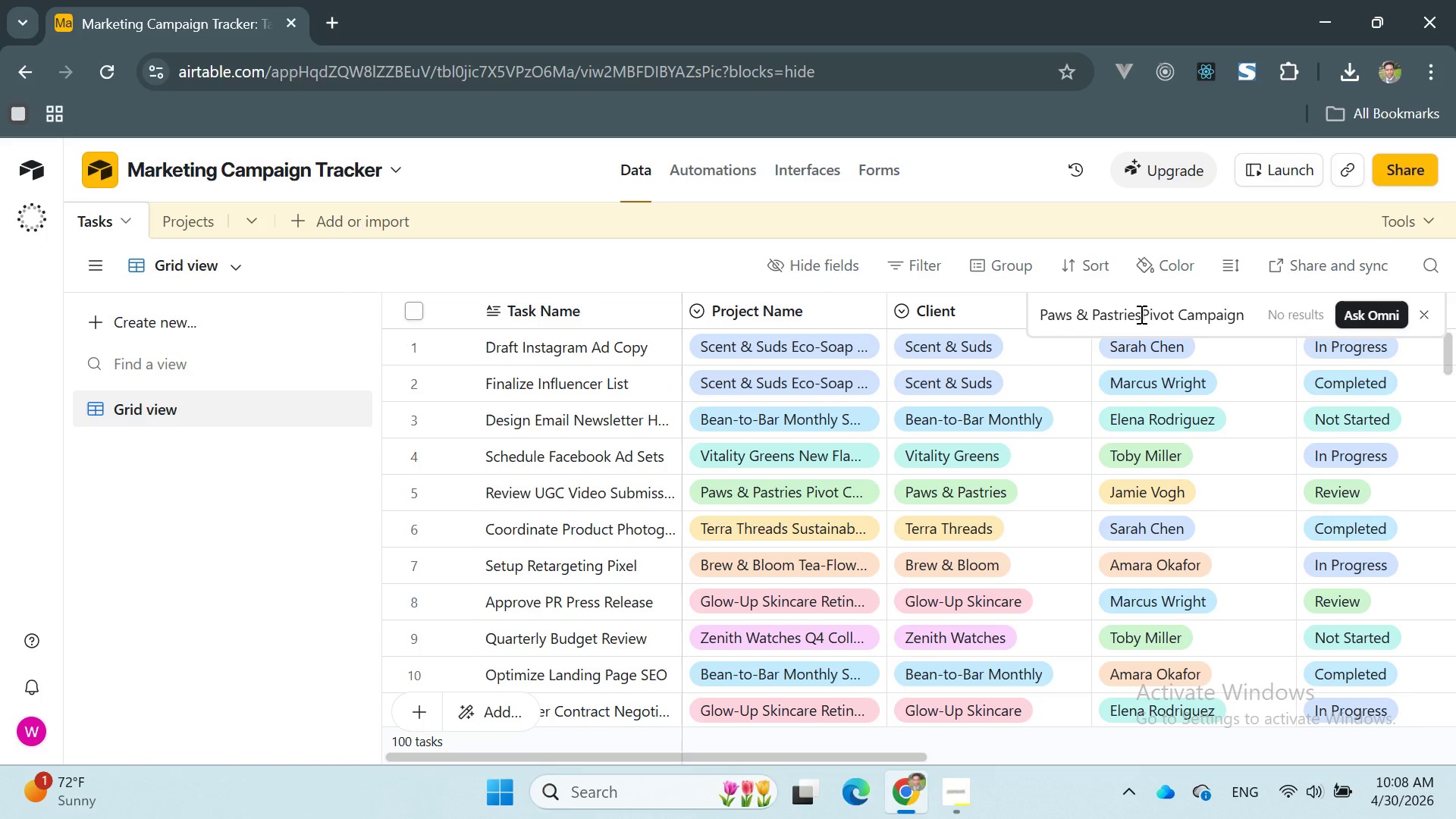 
key(Space)
 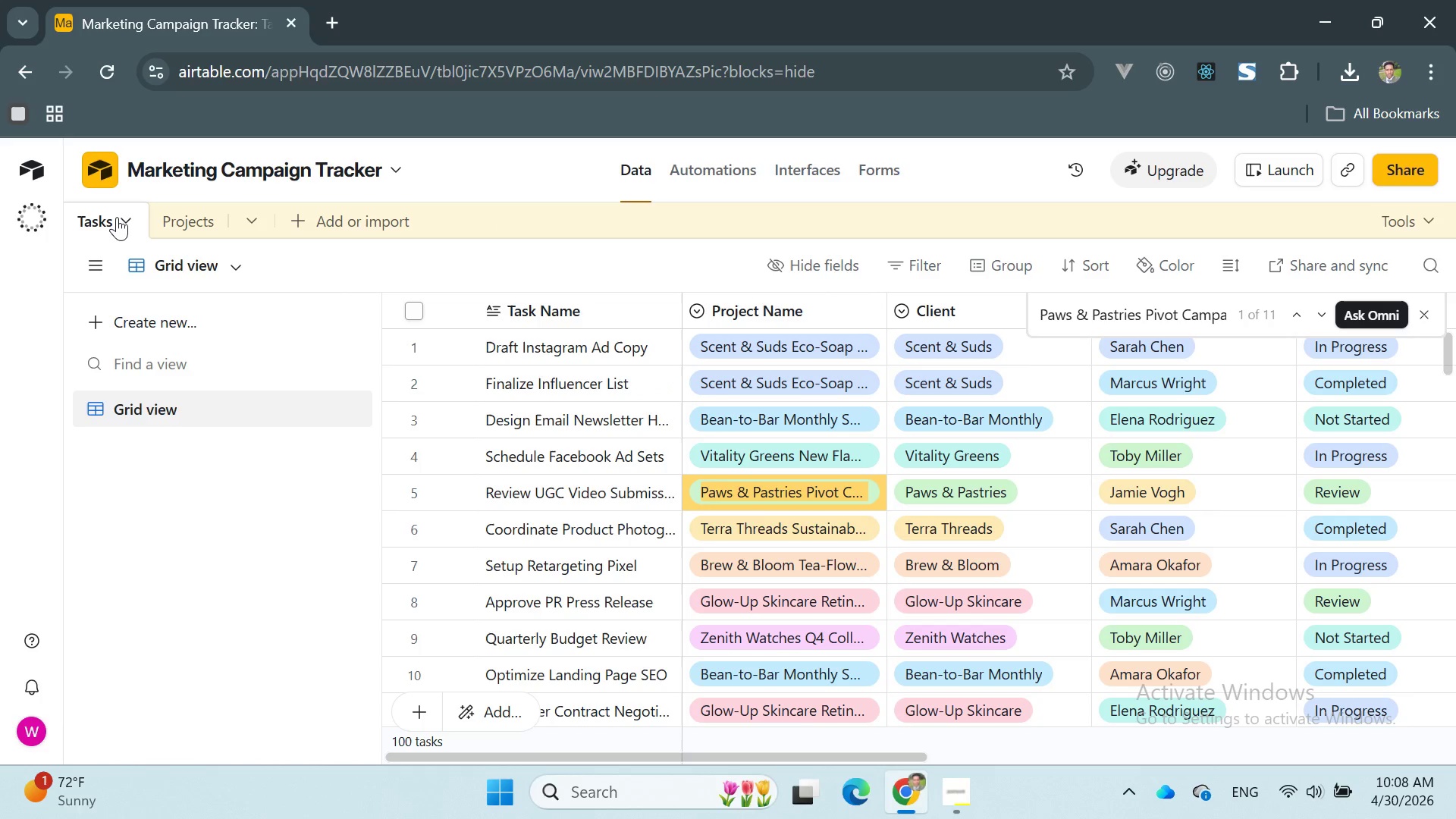 
left_click([162, 221])
 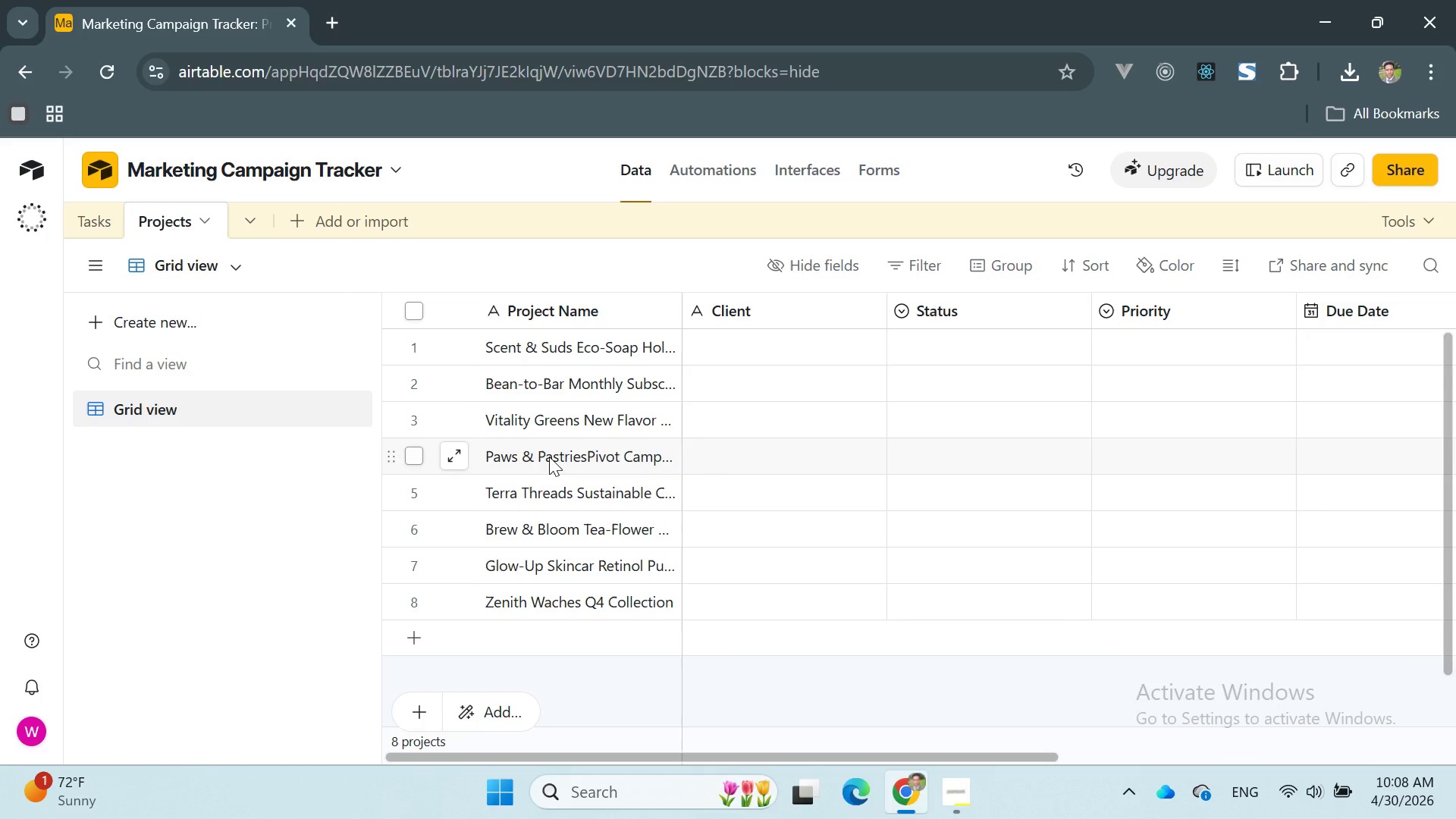 
double_click([548, 457])
 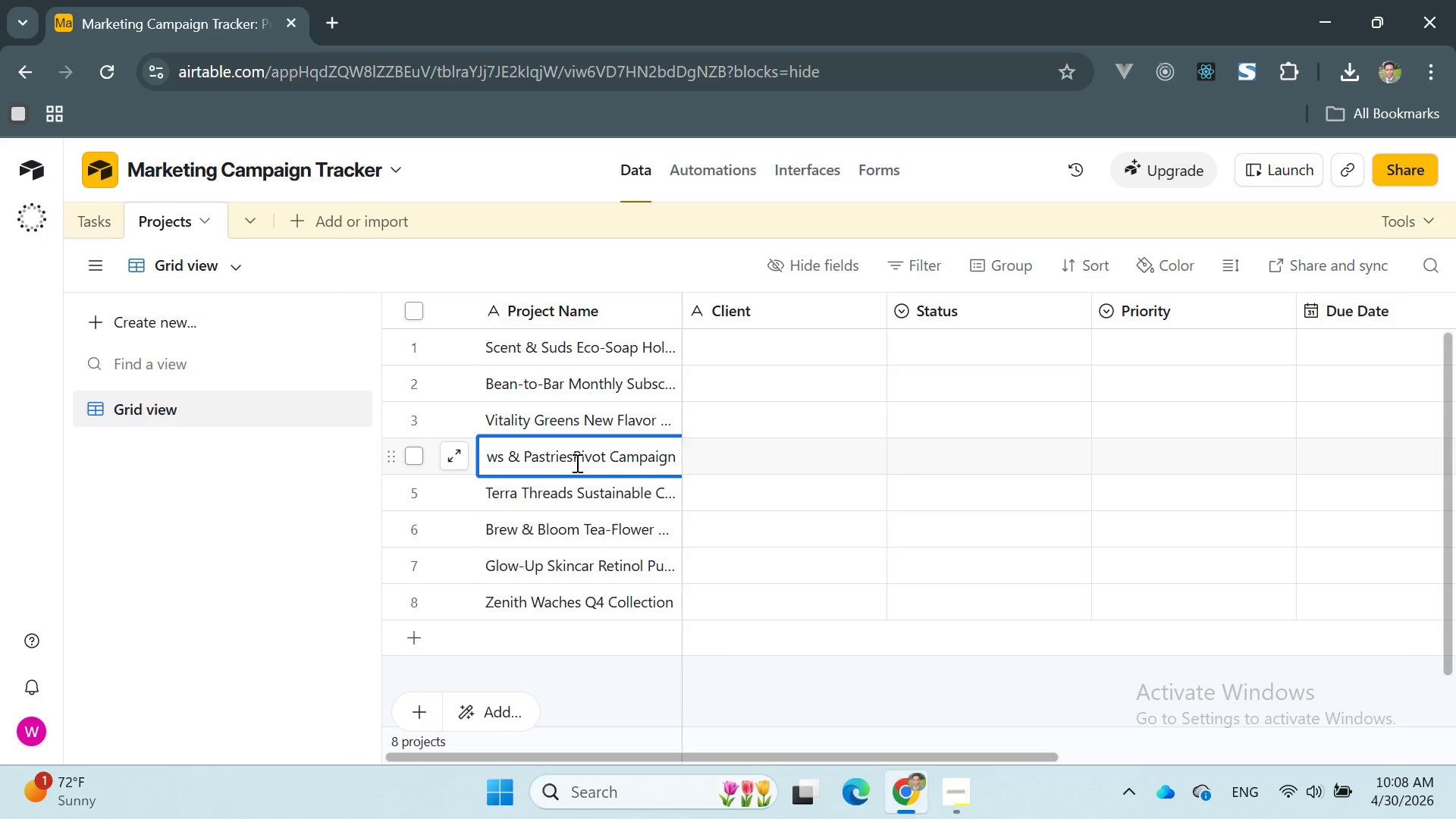 
left_click([575, 461])
 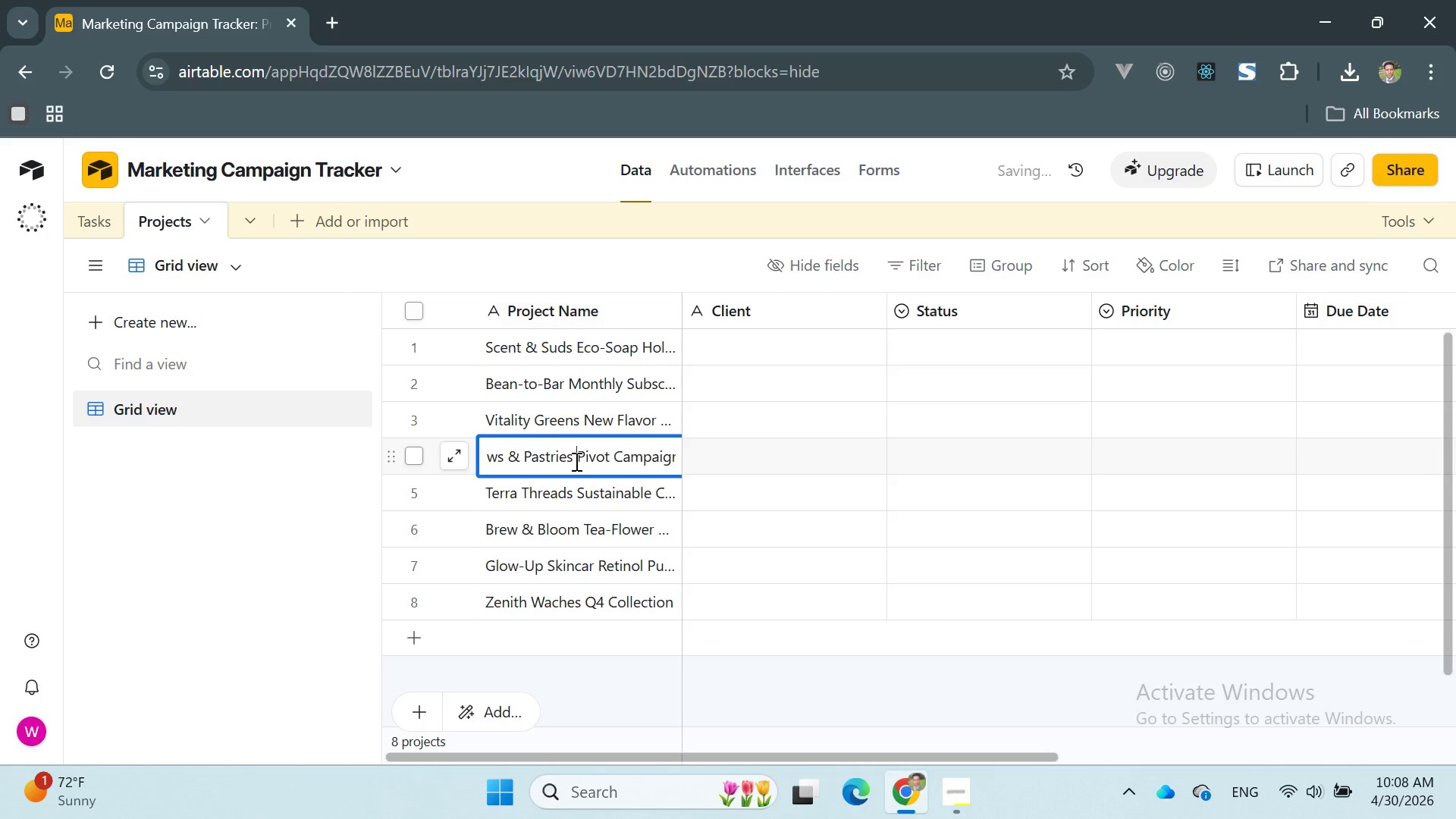 
key(Space)
 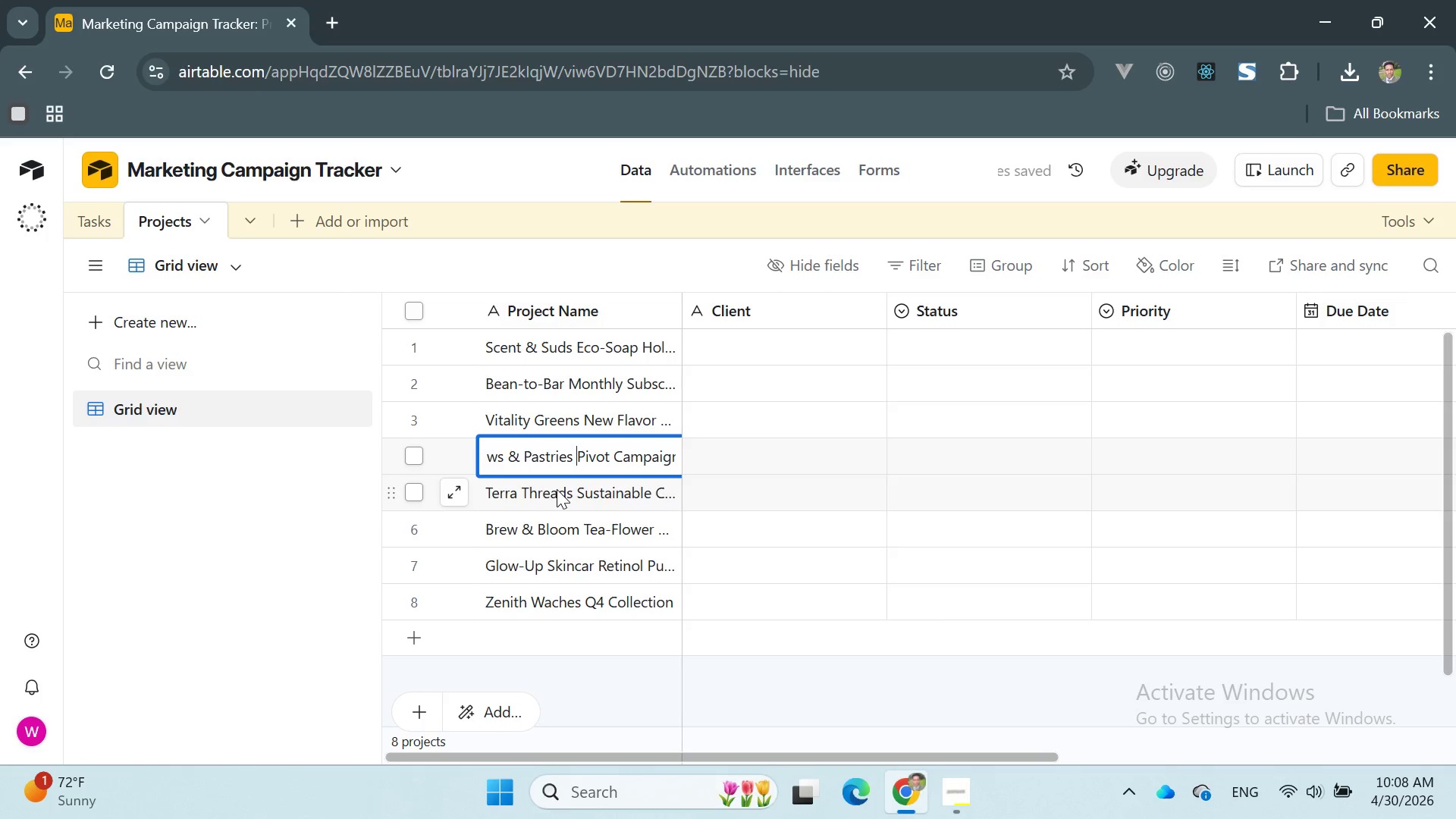 
key(Enter)
 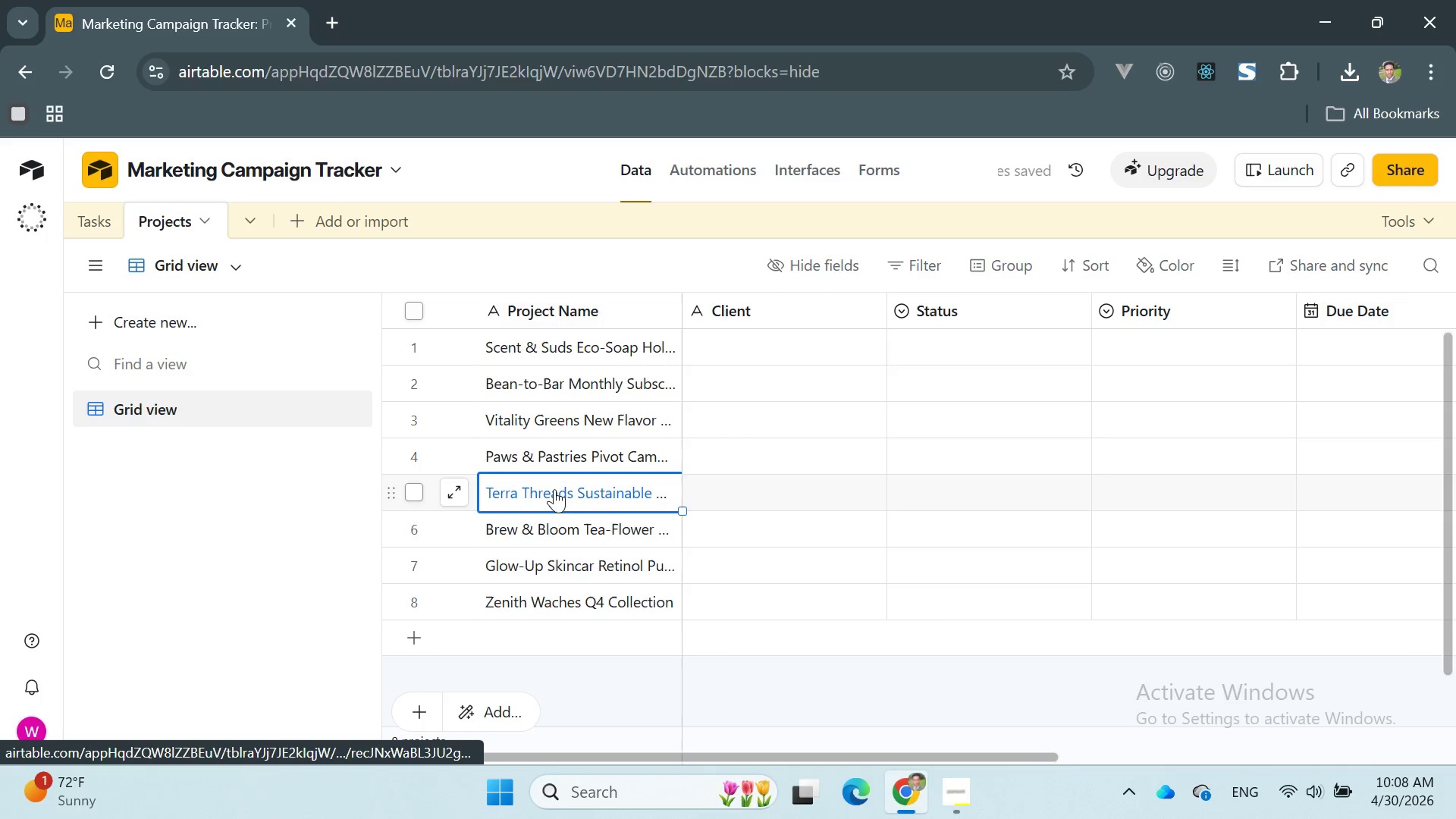 
double_click([553, 489])
 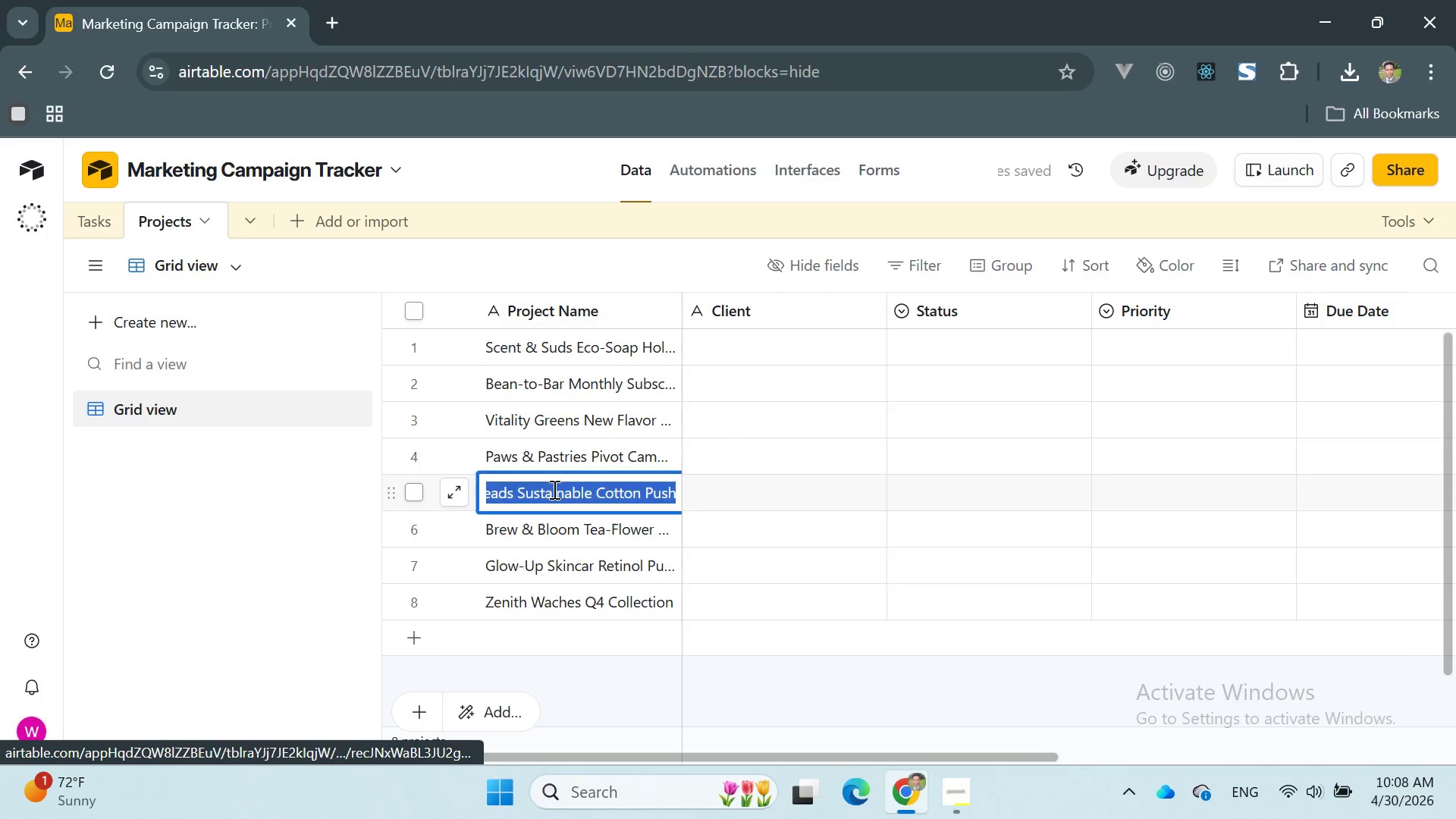 
triple_click([553, 489])
 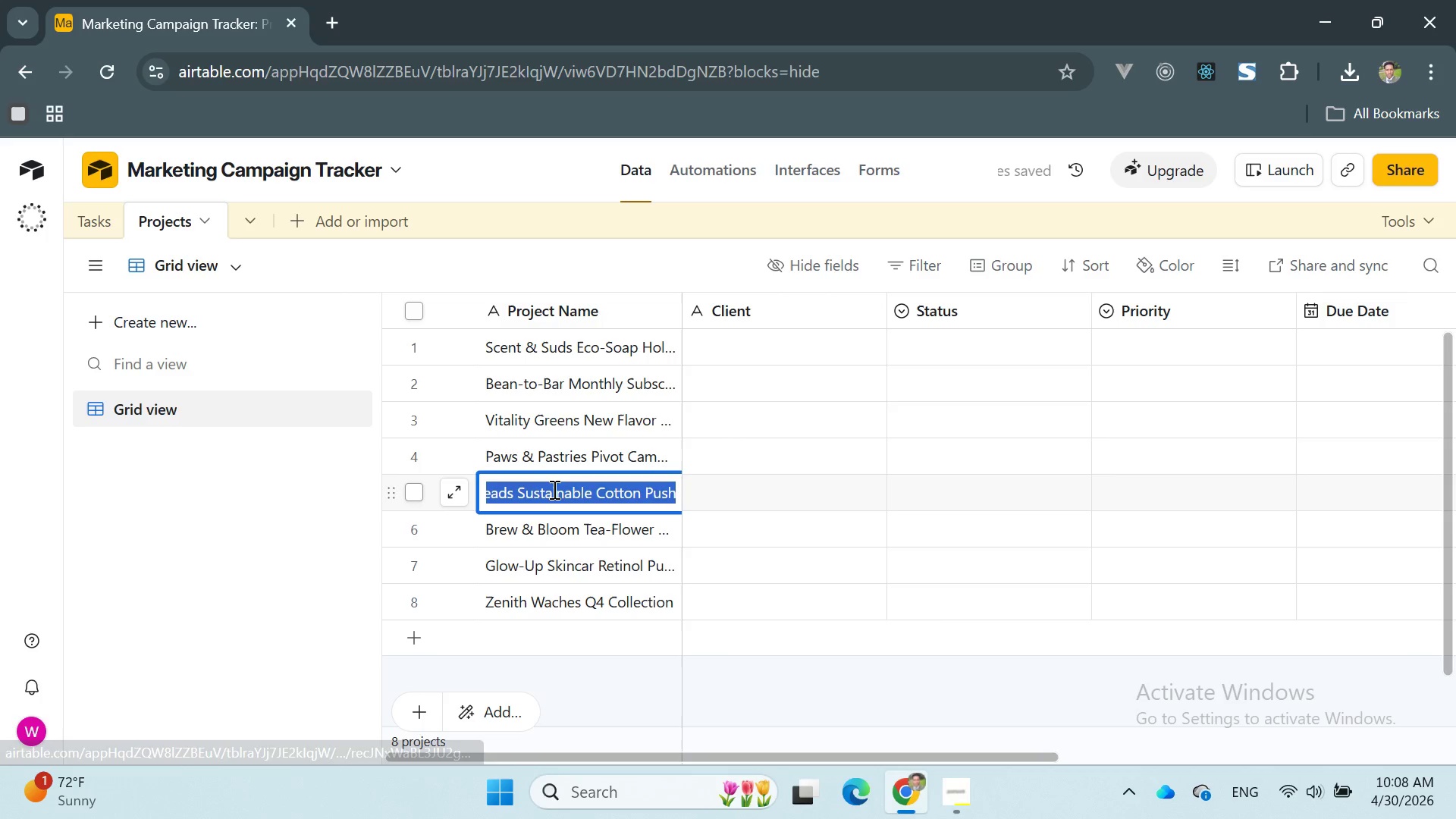 
key(Control+C)
 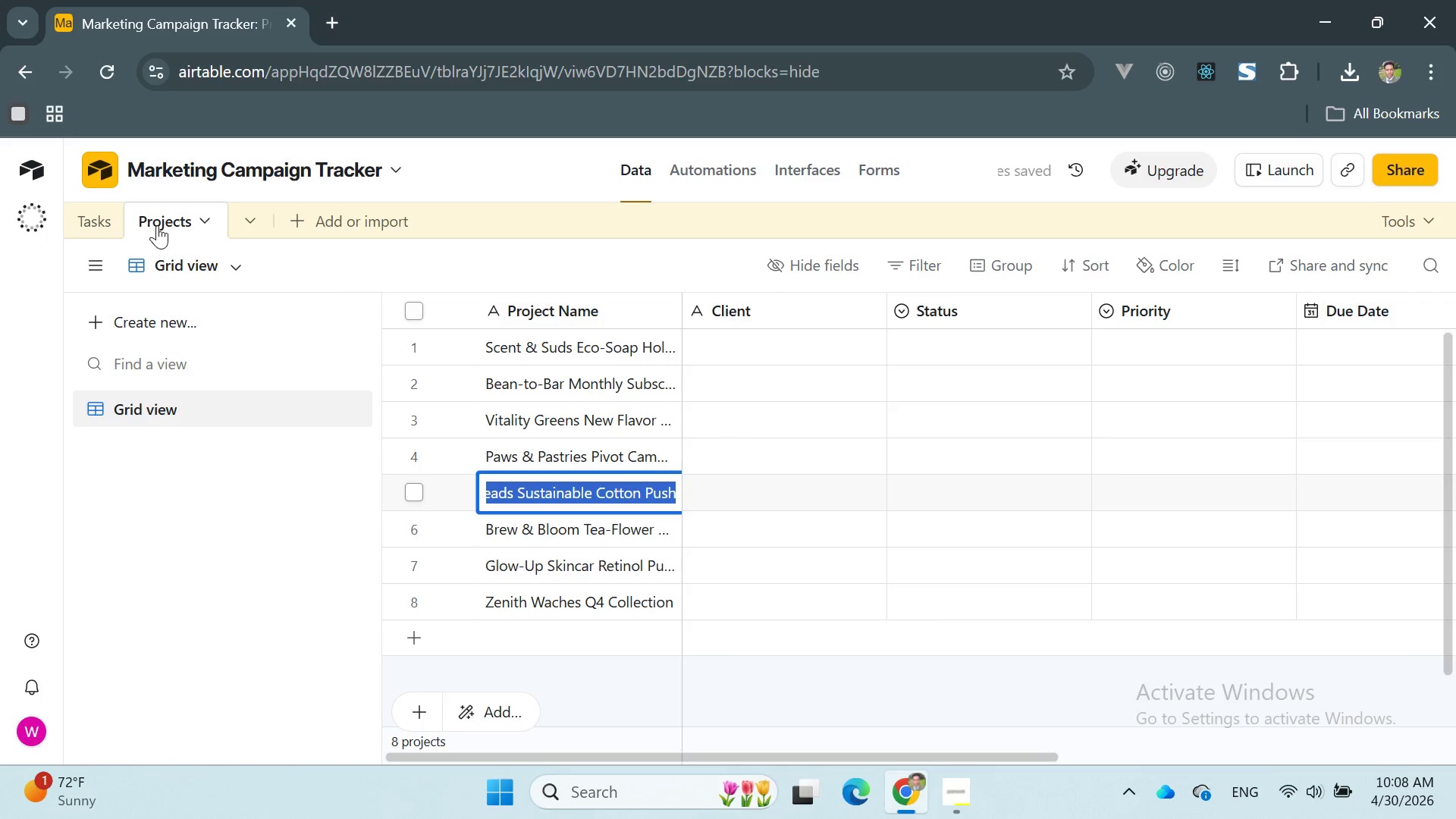 
left_click([156, 224])
 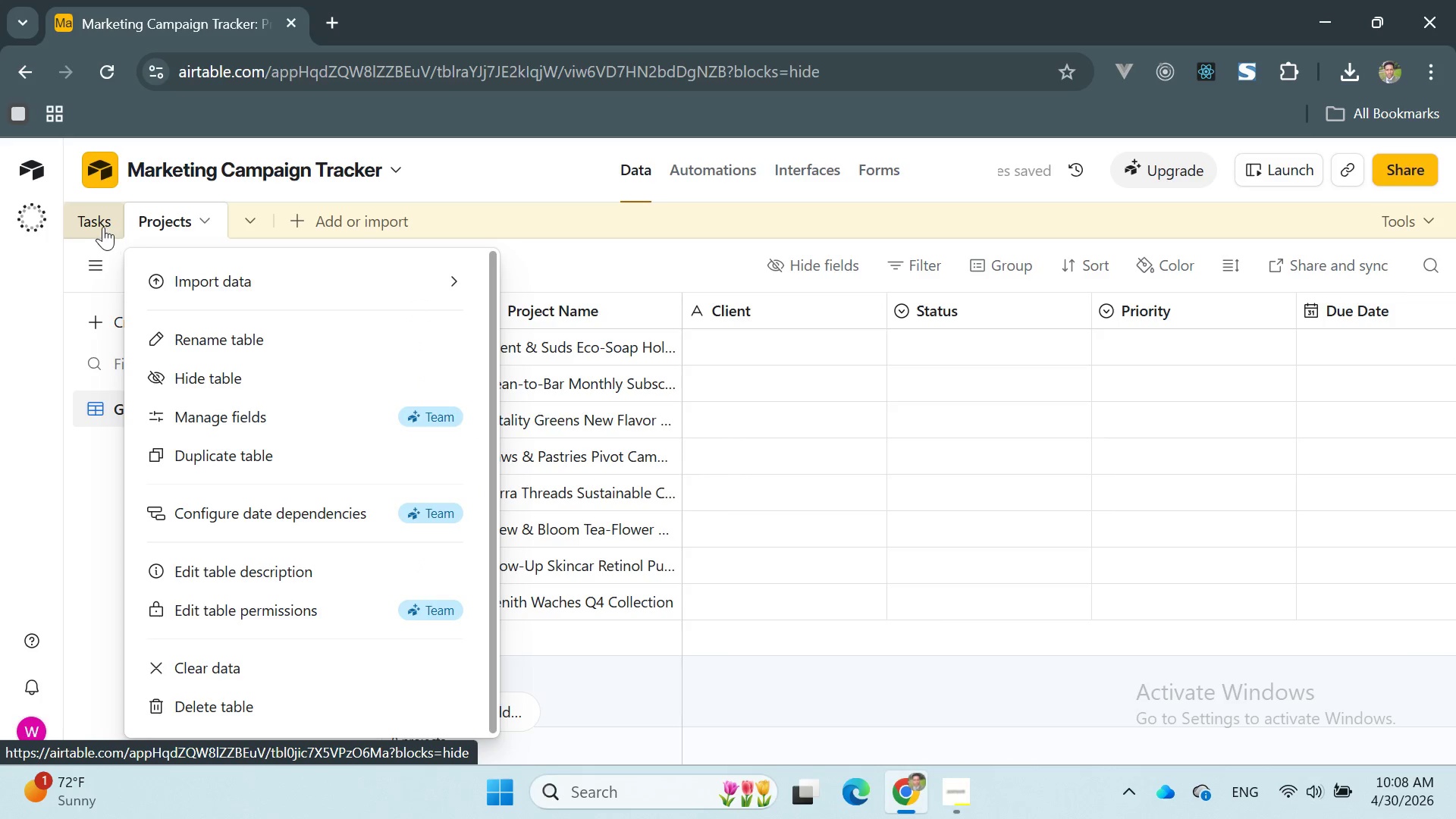 
left_click([103, 227])
 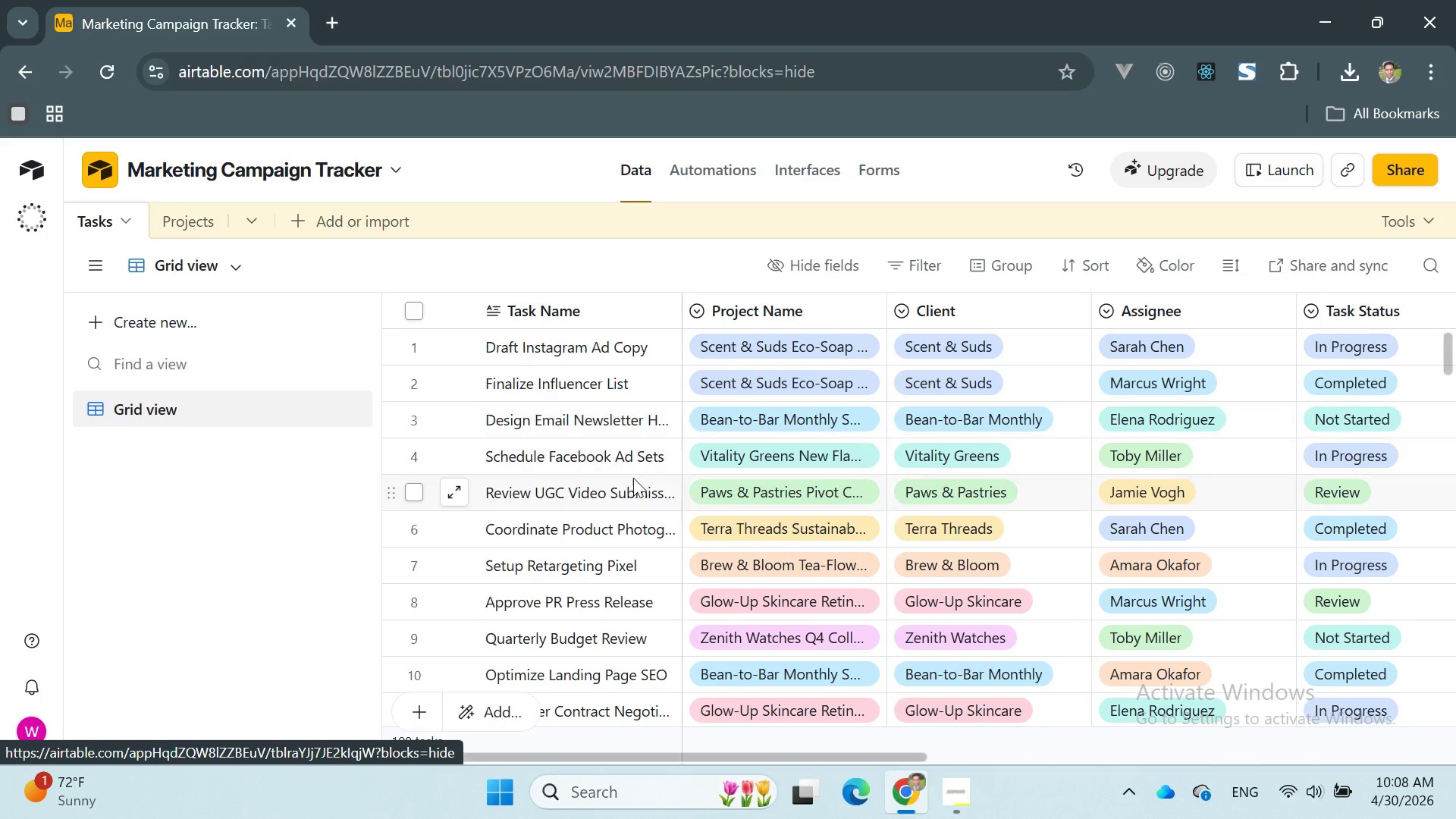 
key(Control+F)
 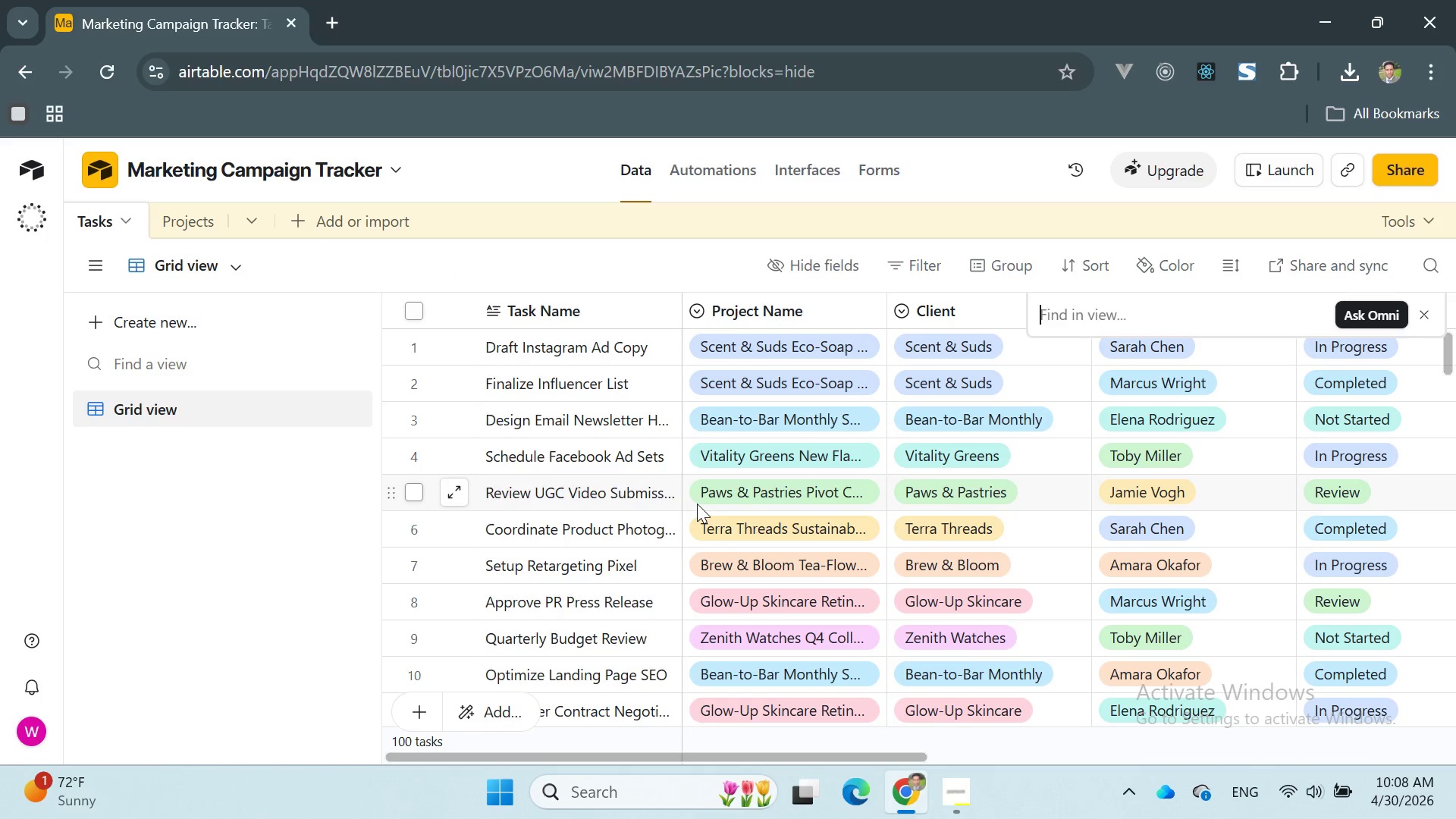 
key(Control+V)
 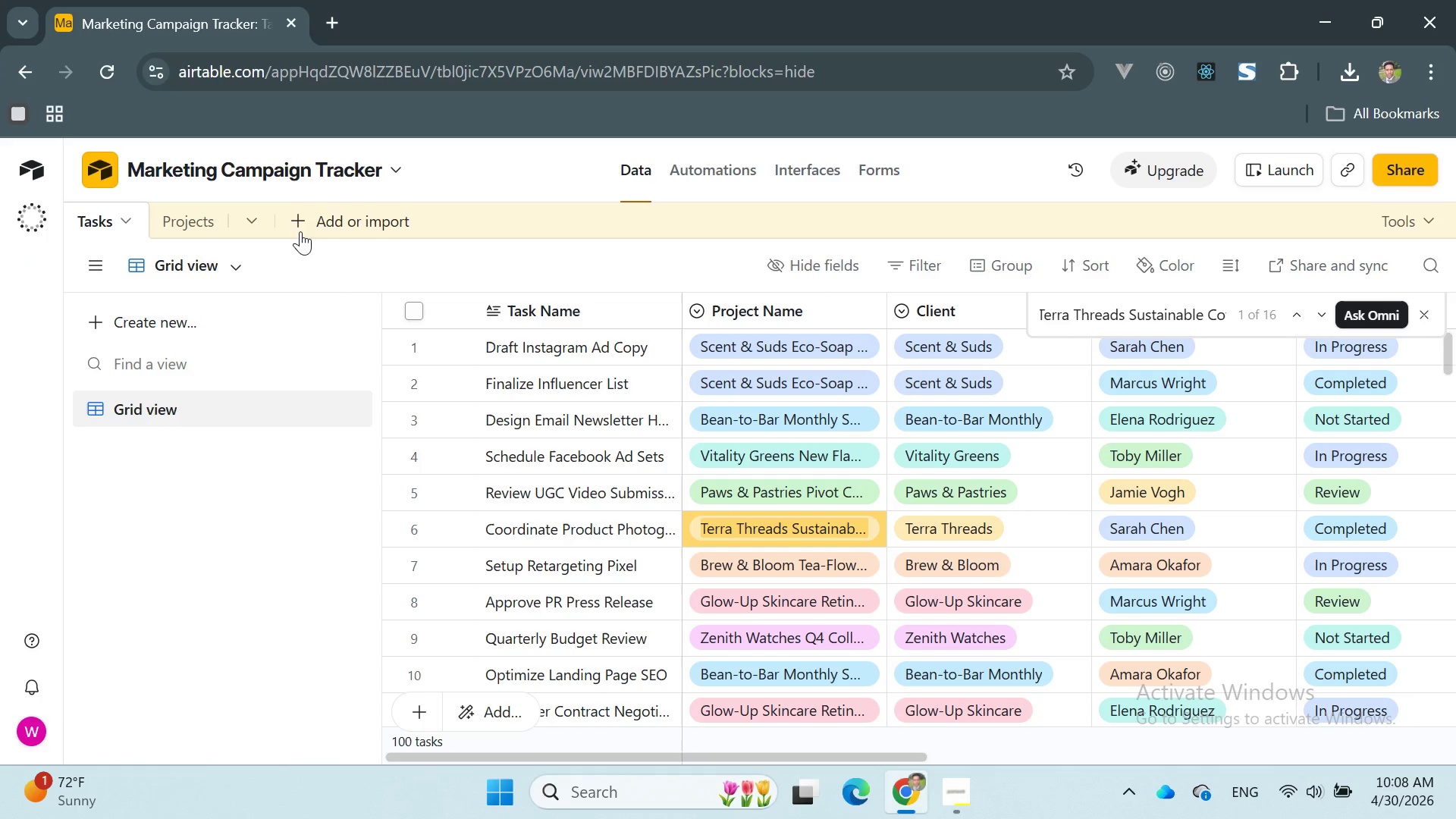 
left_click([190, 221])
 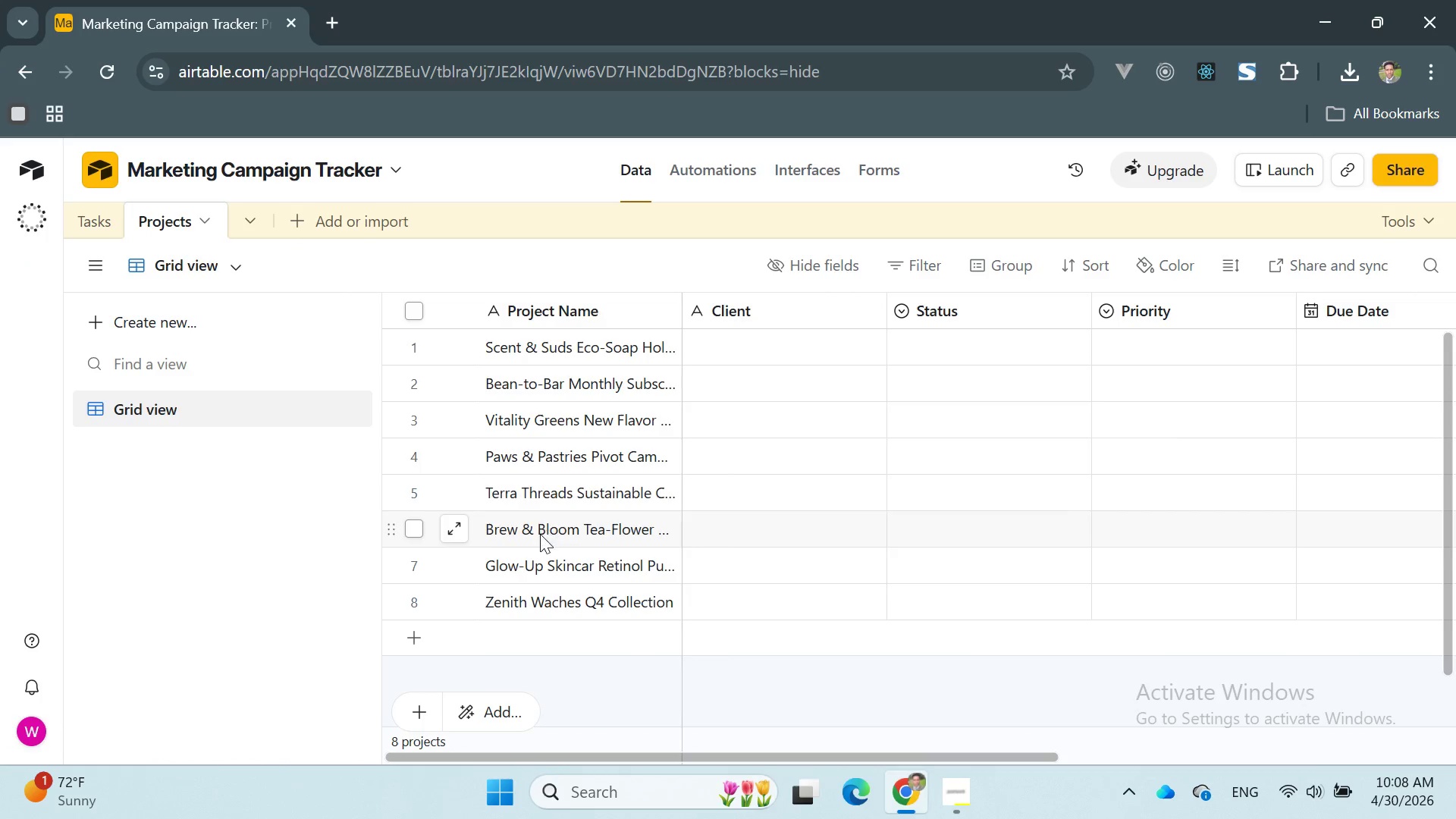 
double_click([540, 534])
 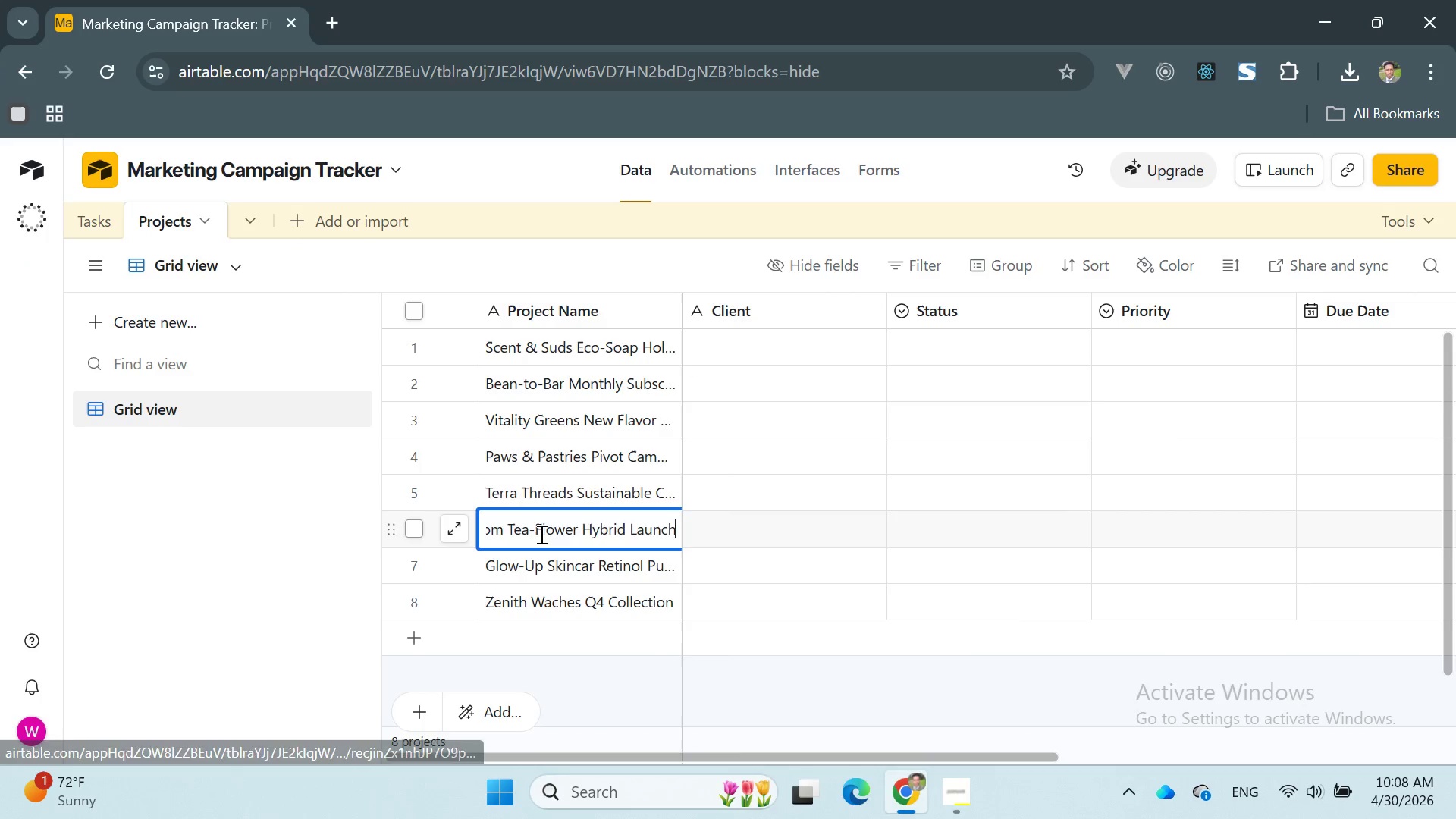 
triple_click([540, 534])
 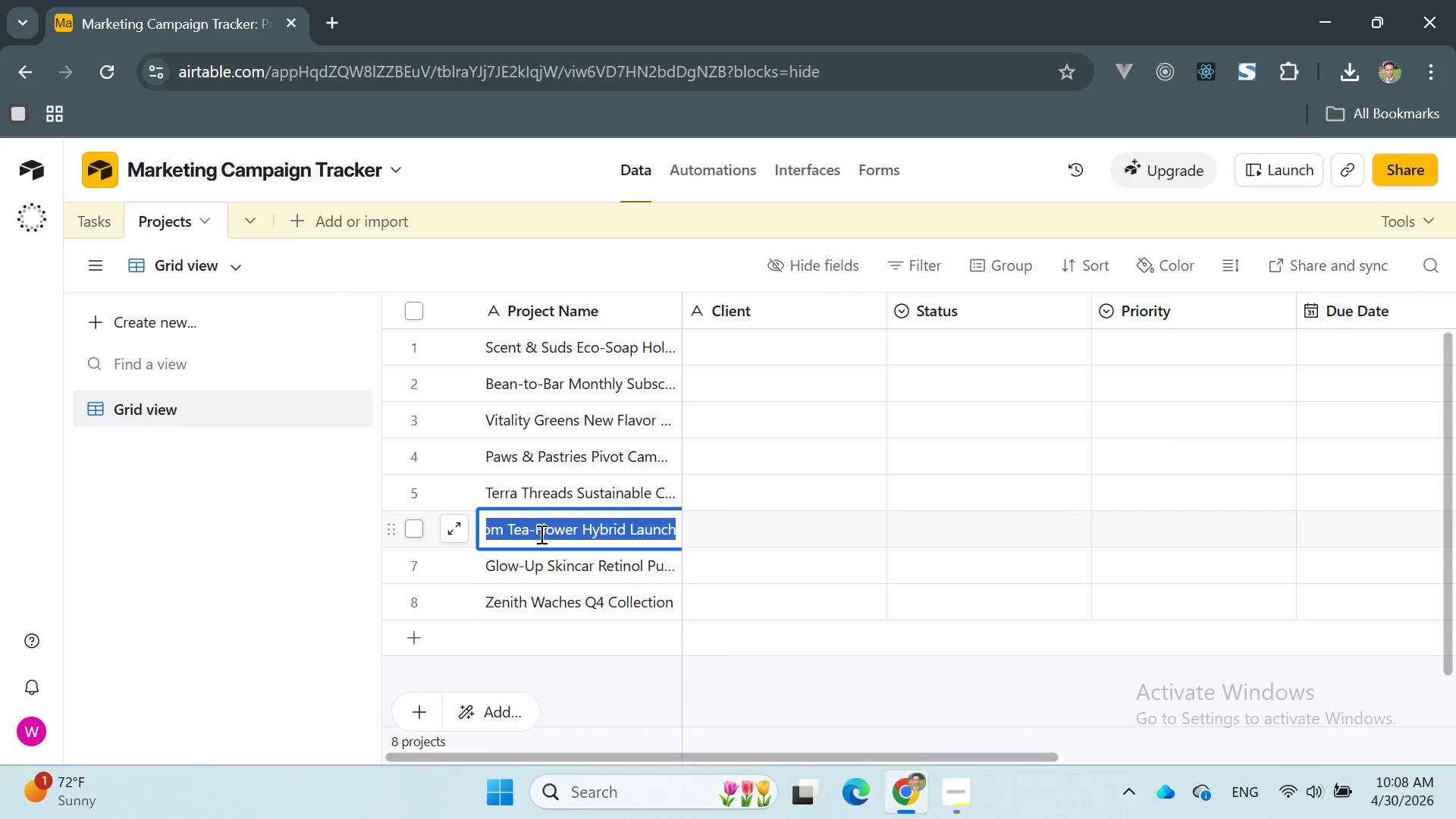 
key(Control+C)
 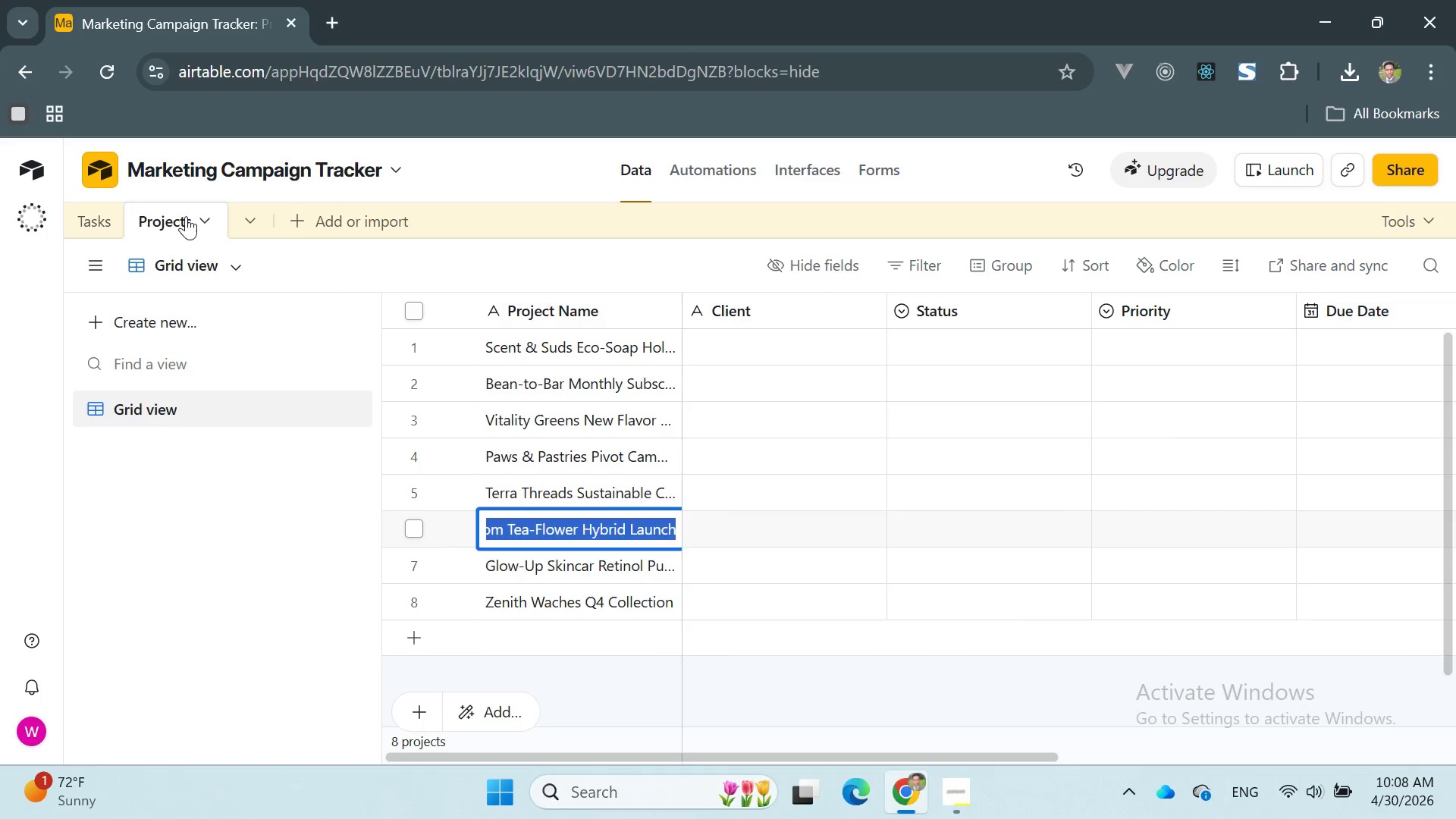 
left_click([180, 212])
 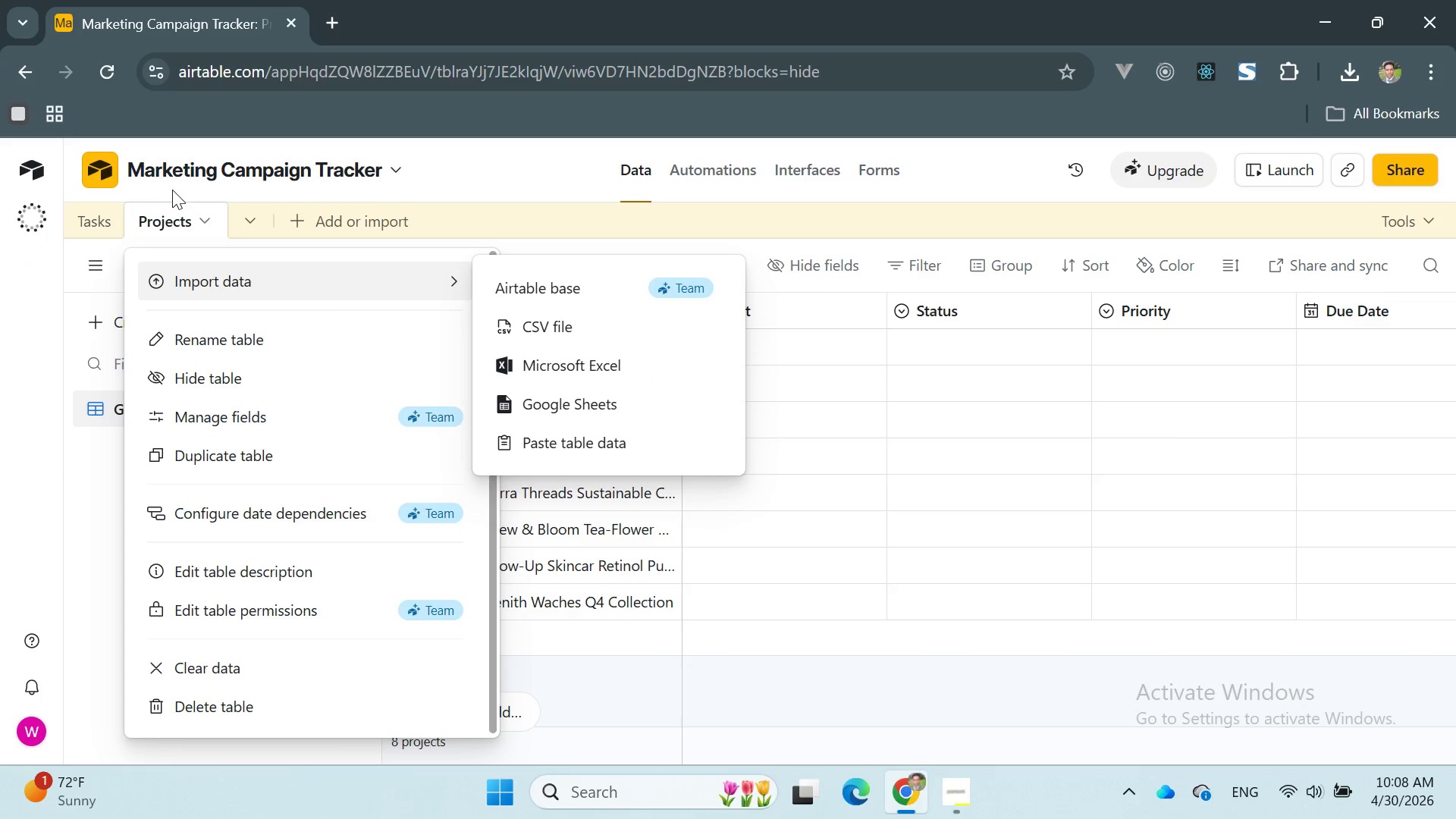 
left_click([162, 215])
 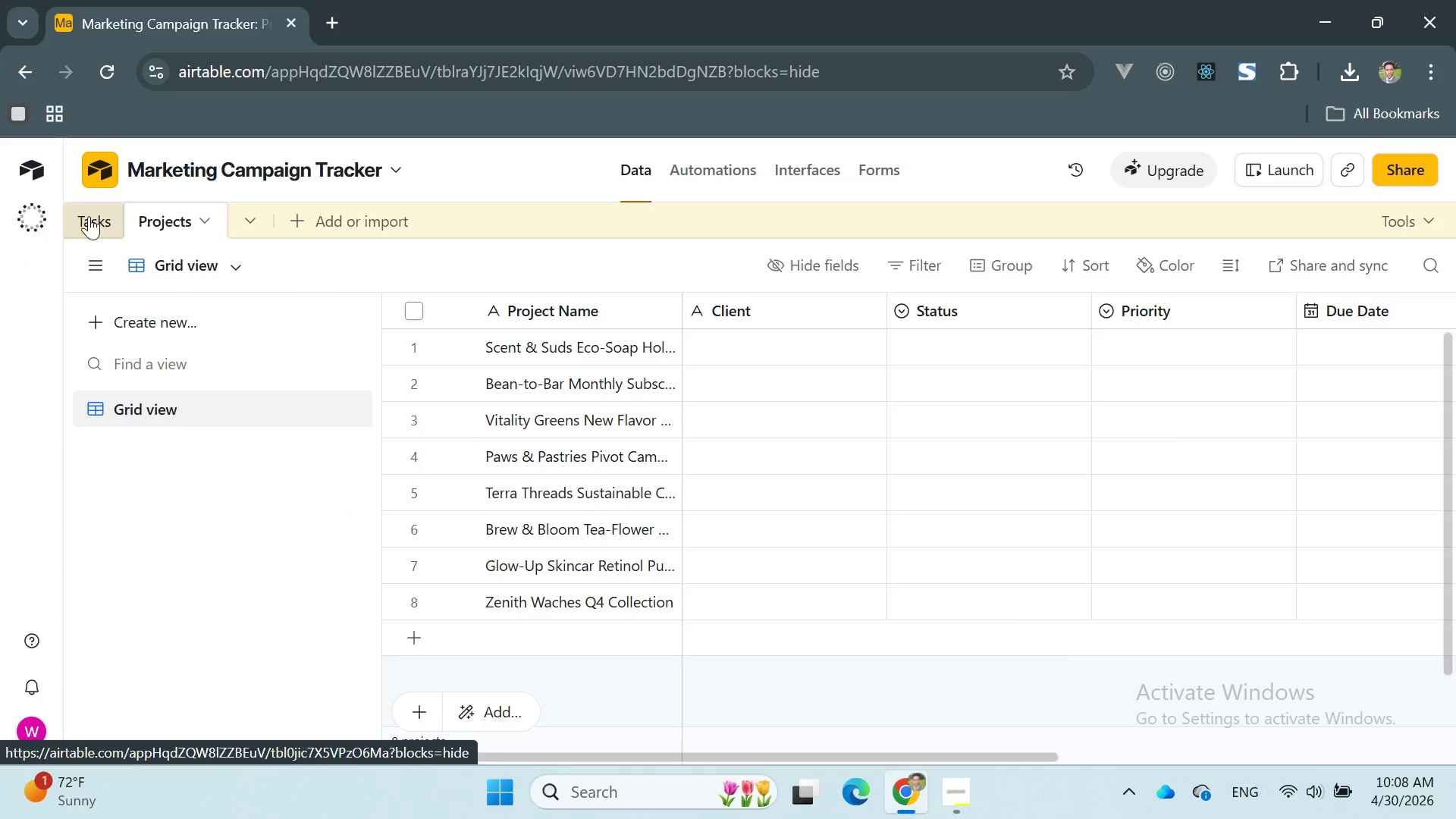 
left_click([88, 216])
 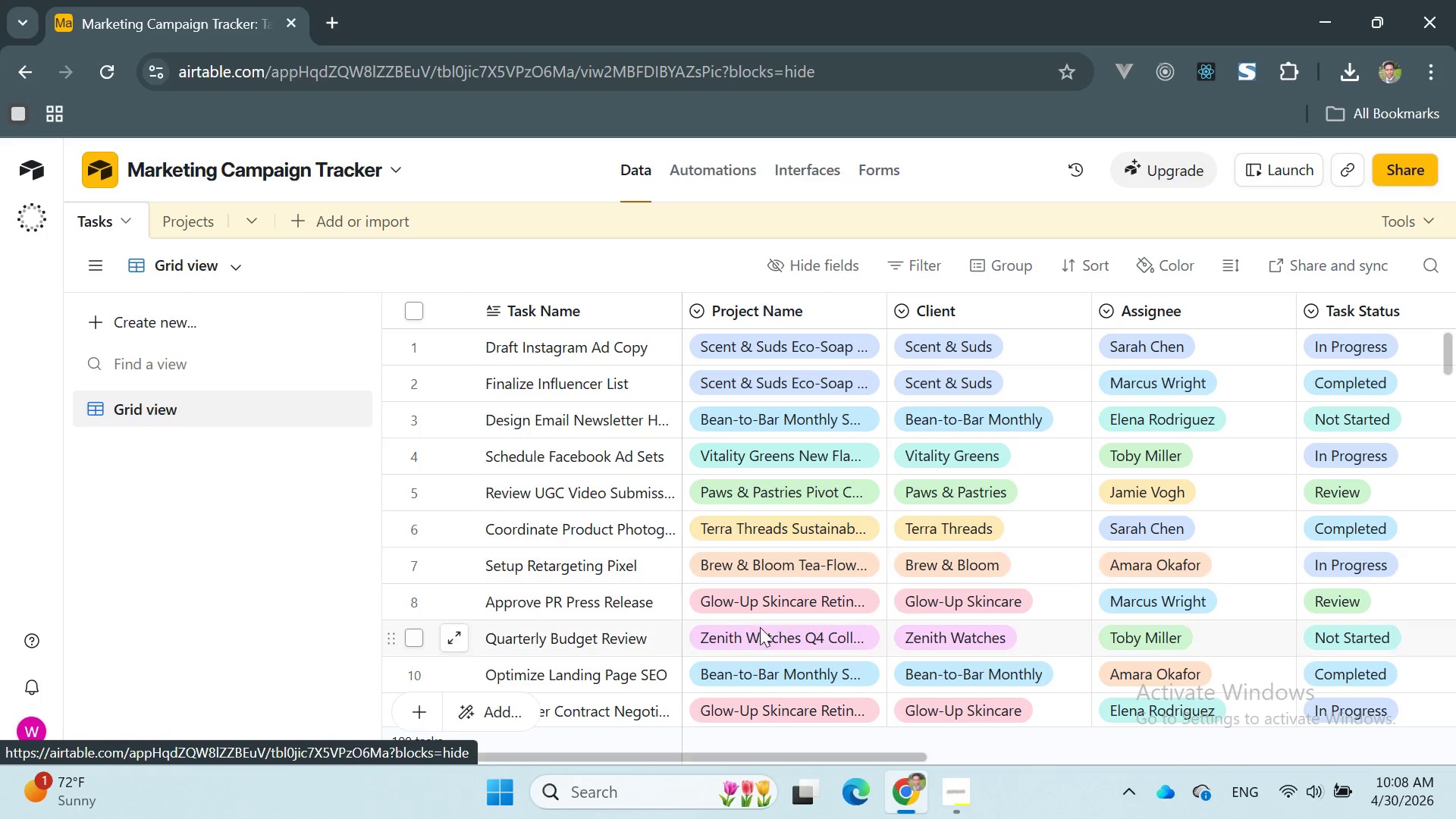 
key(Control+F)
 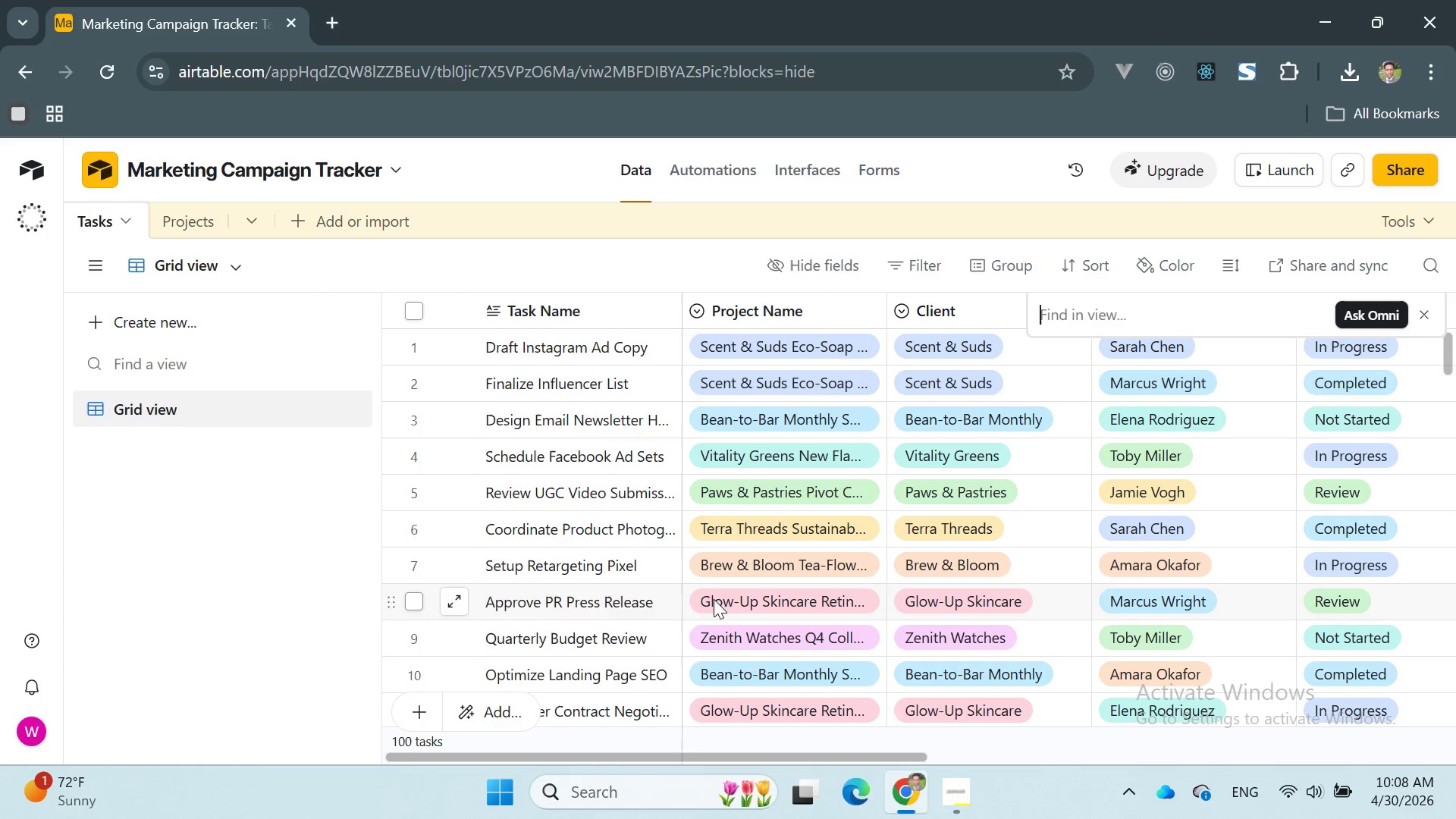 
key(Control+V)
 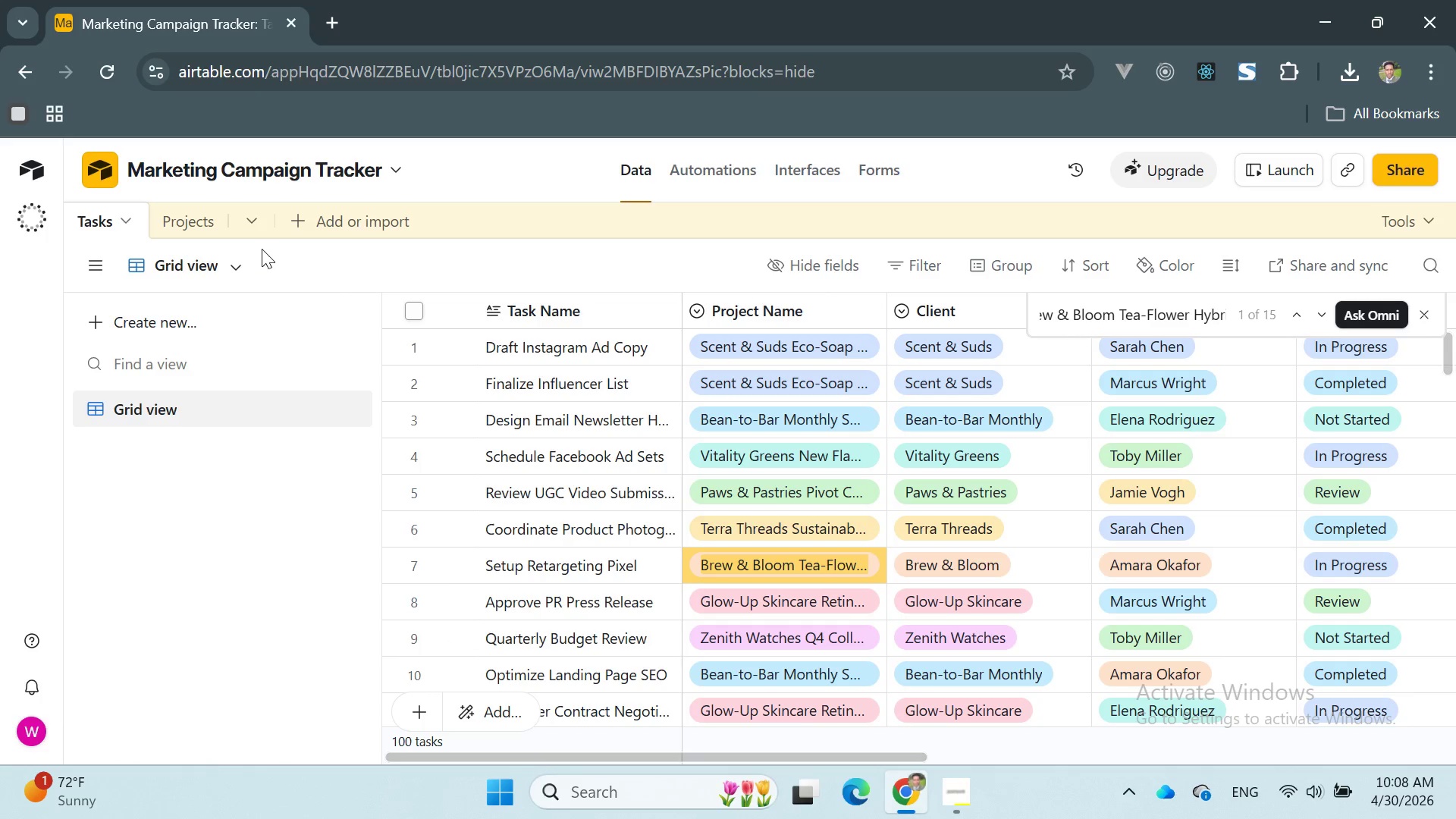 
wait(5.88)
 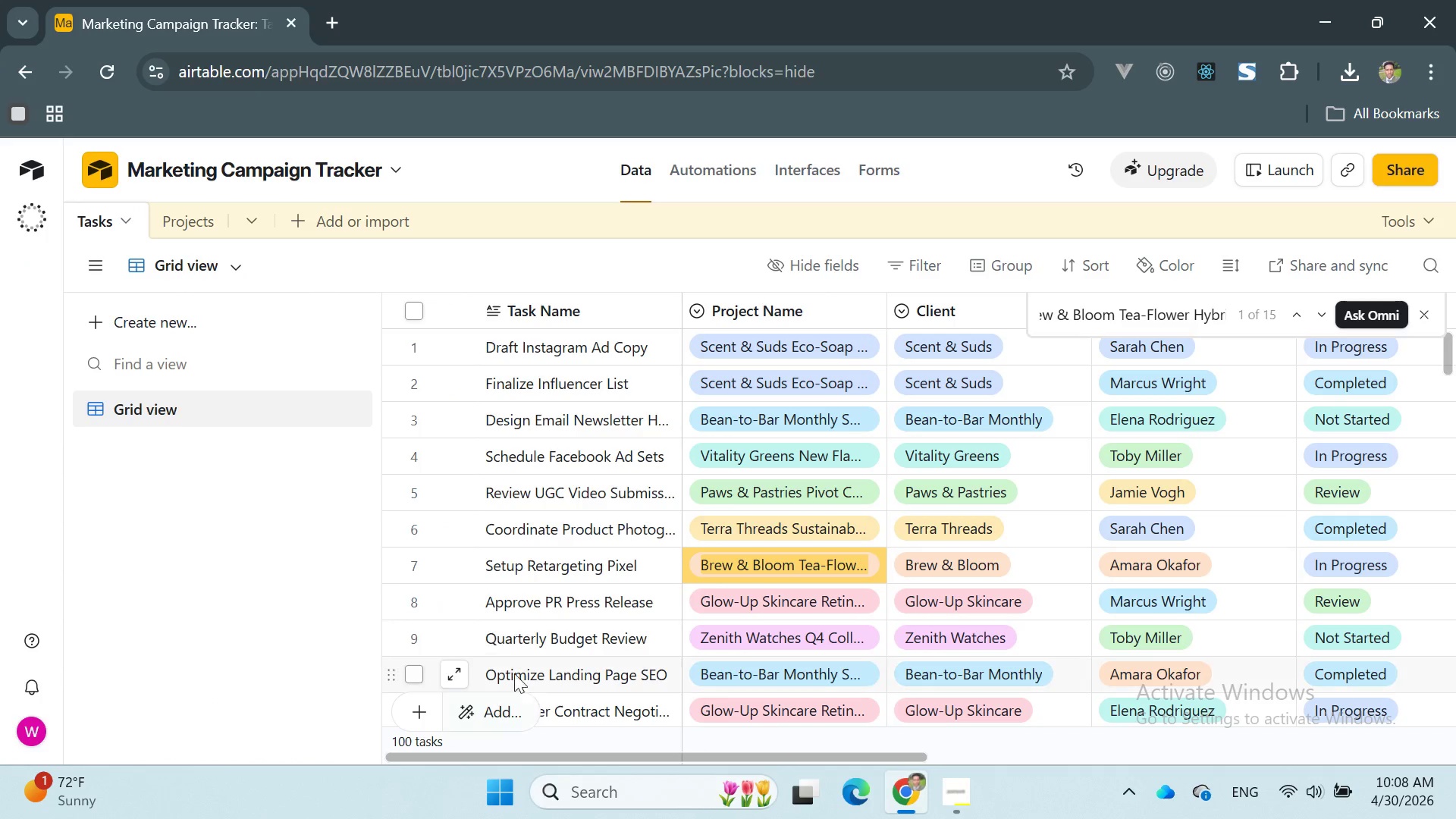 
left_click([179, 228])
 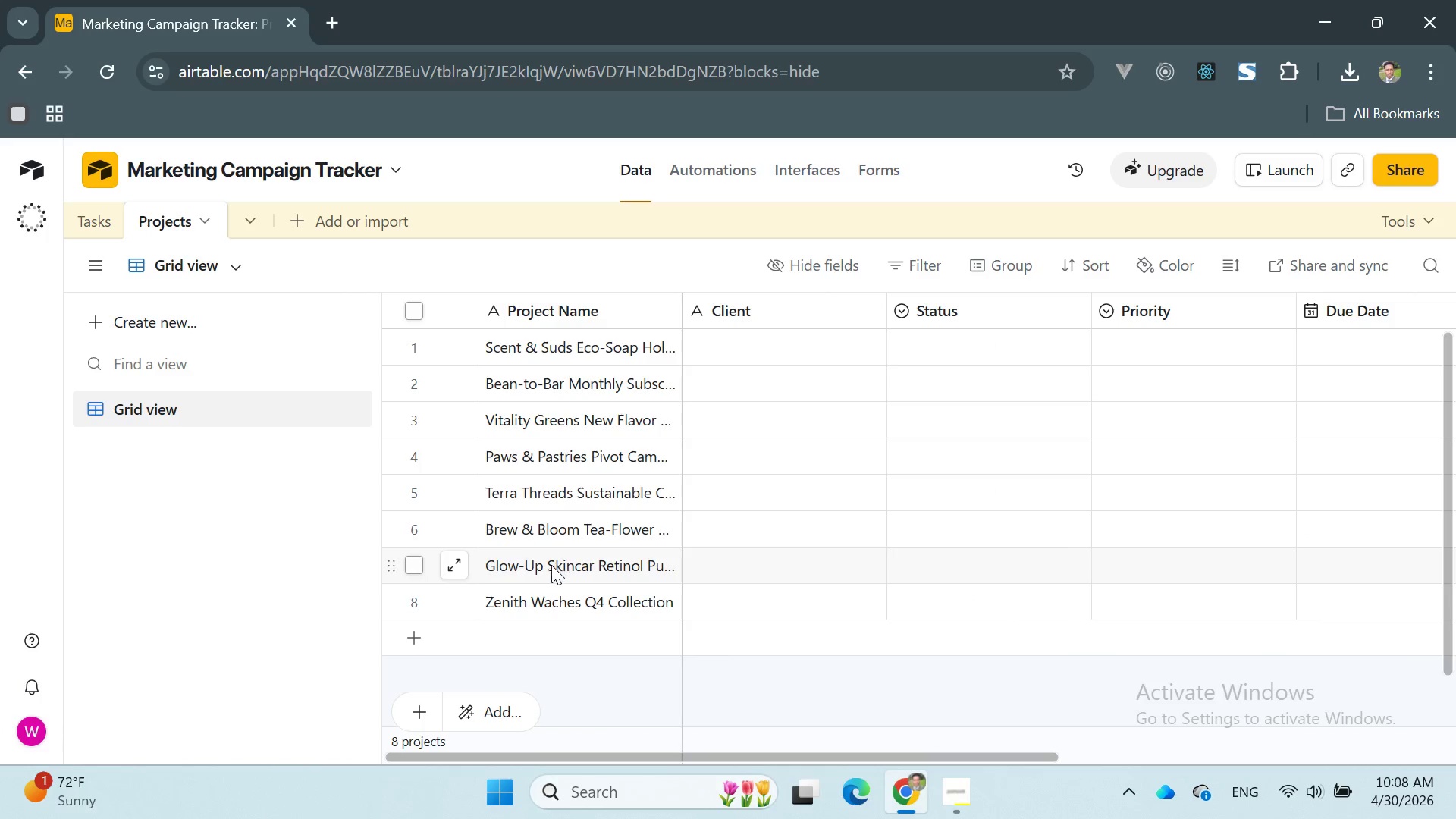 
double_click([526, 560])
 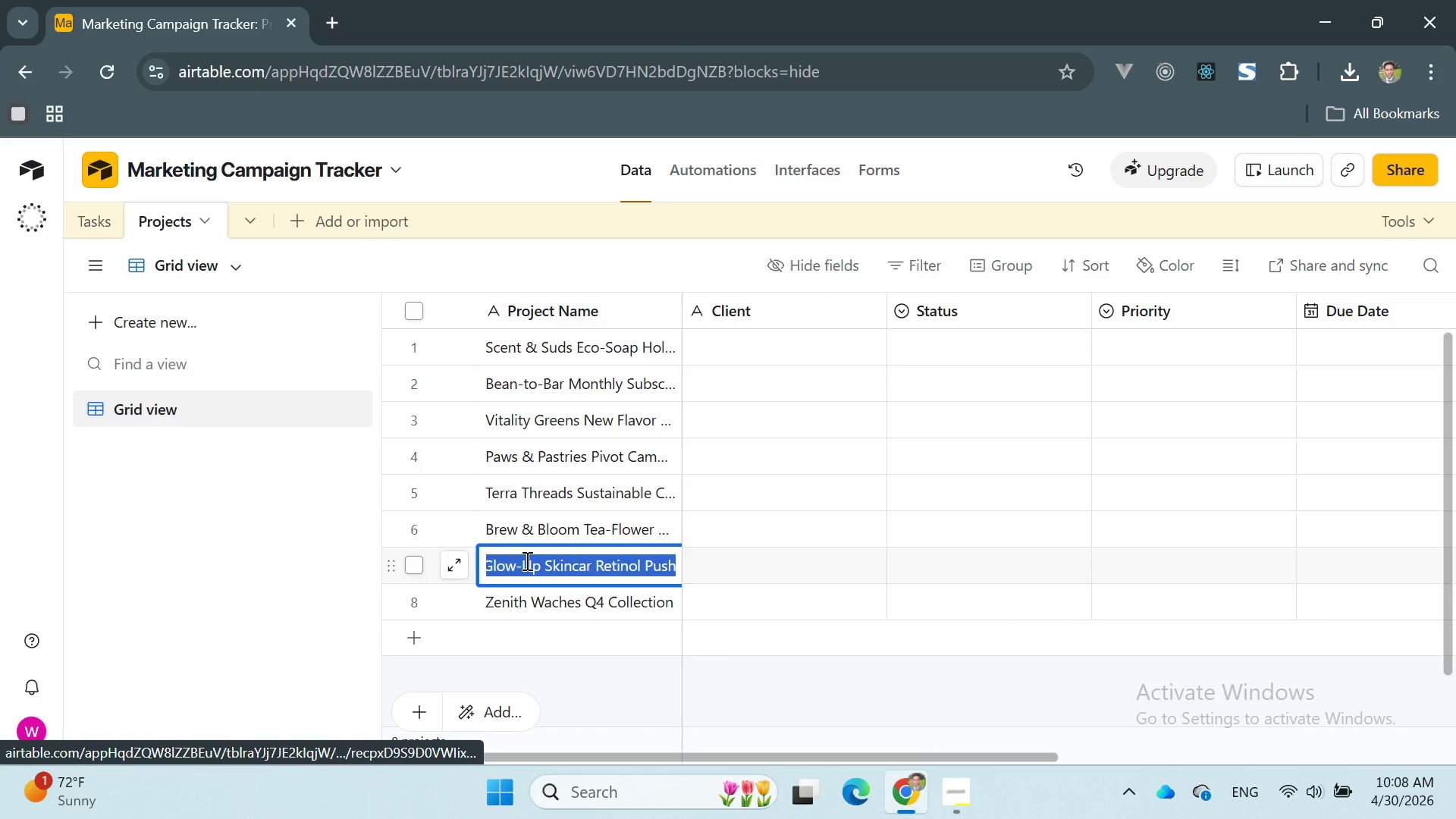 
triple_click([526, 560])
 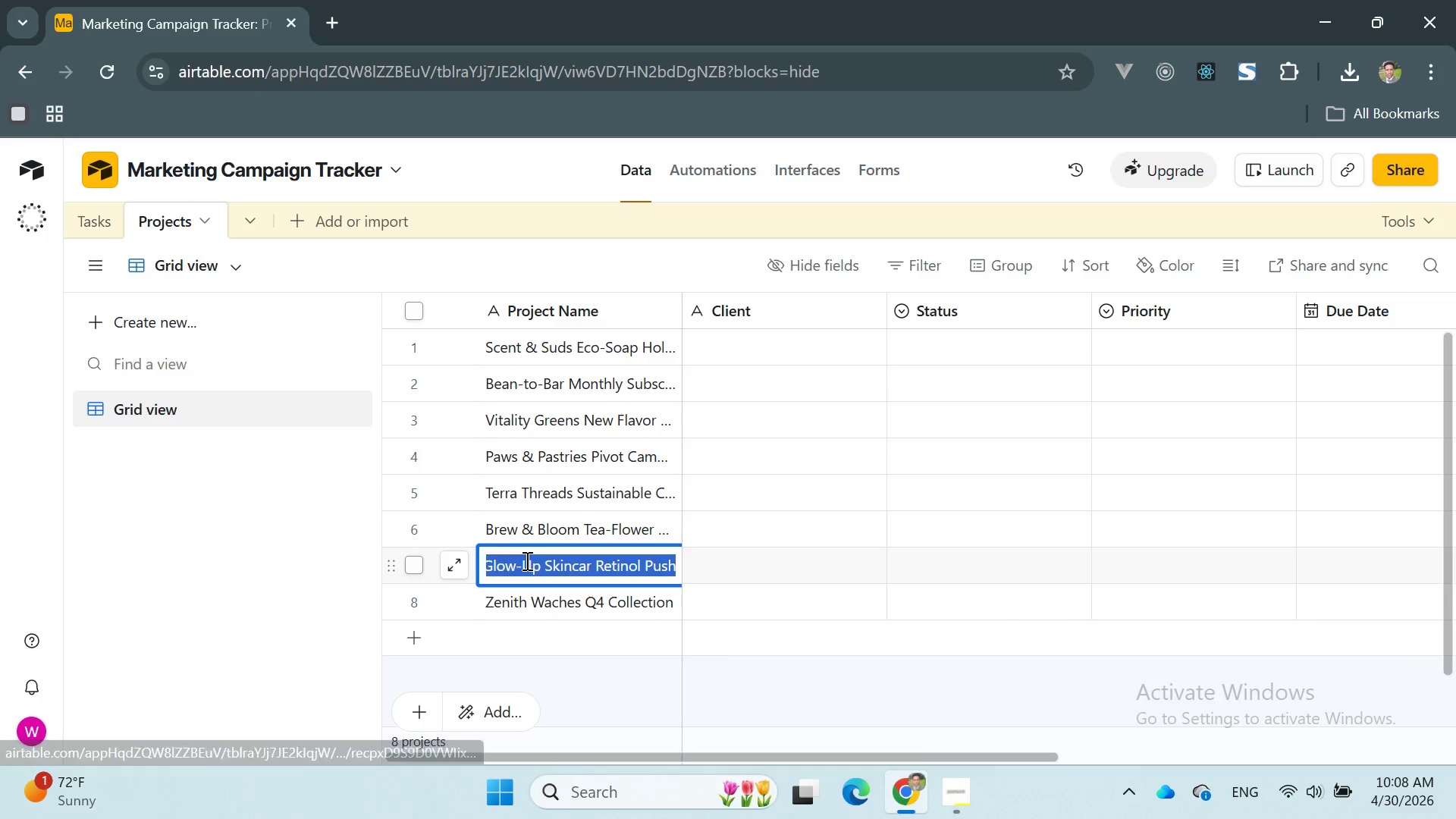 
key(Control+C)
 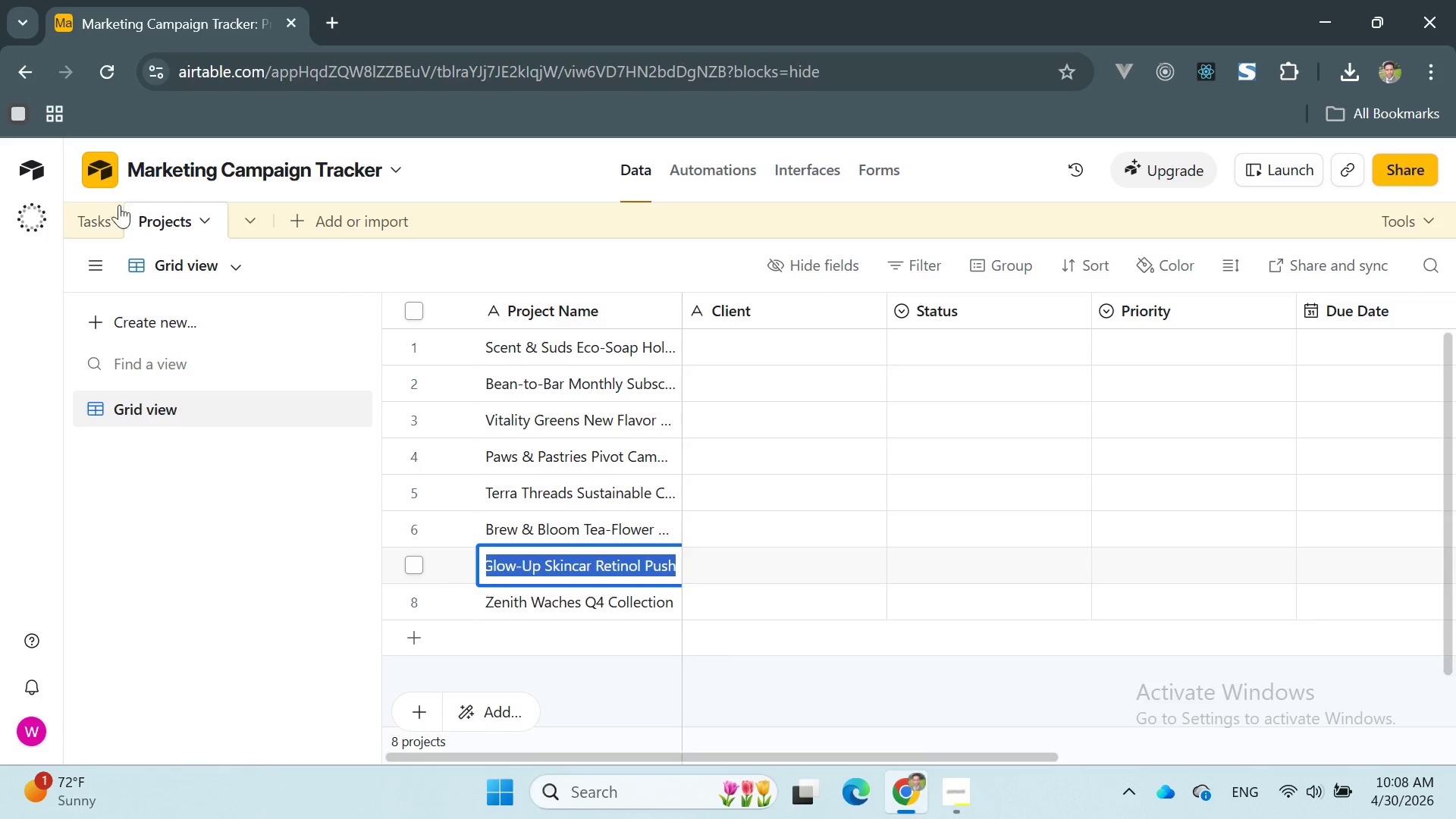 
left_click([93, 213])
 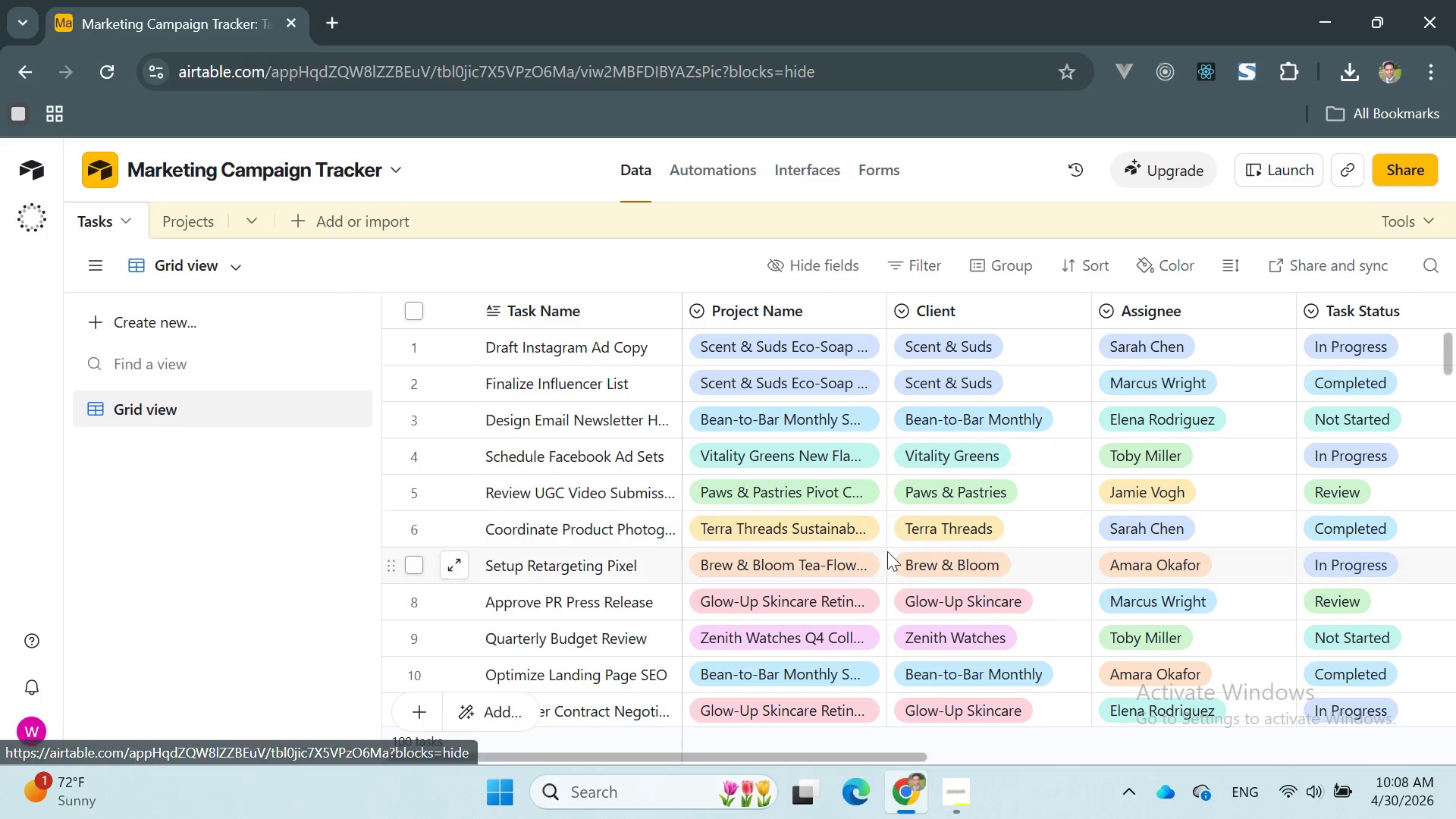 
key(Control+F)
 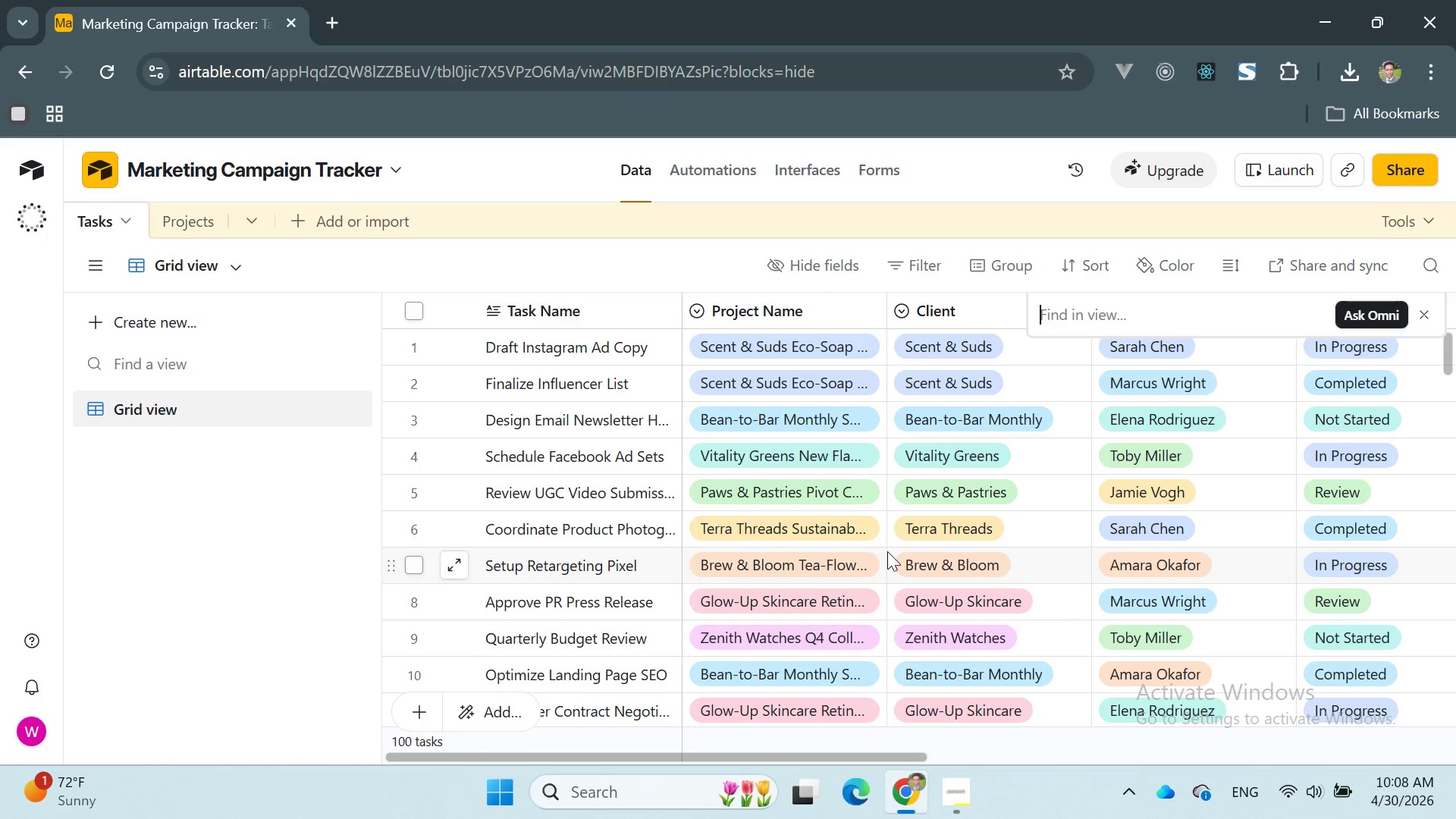 
key(Control+V)
 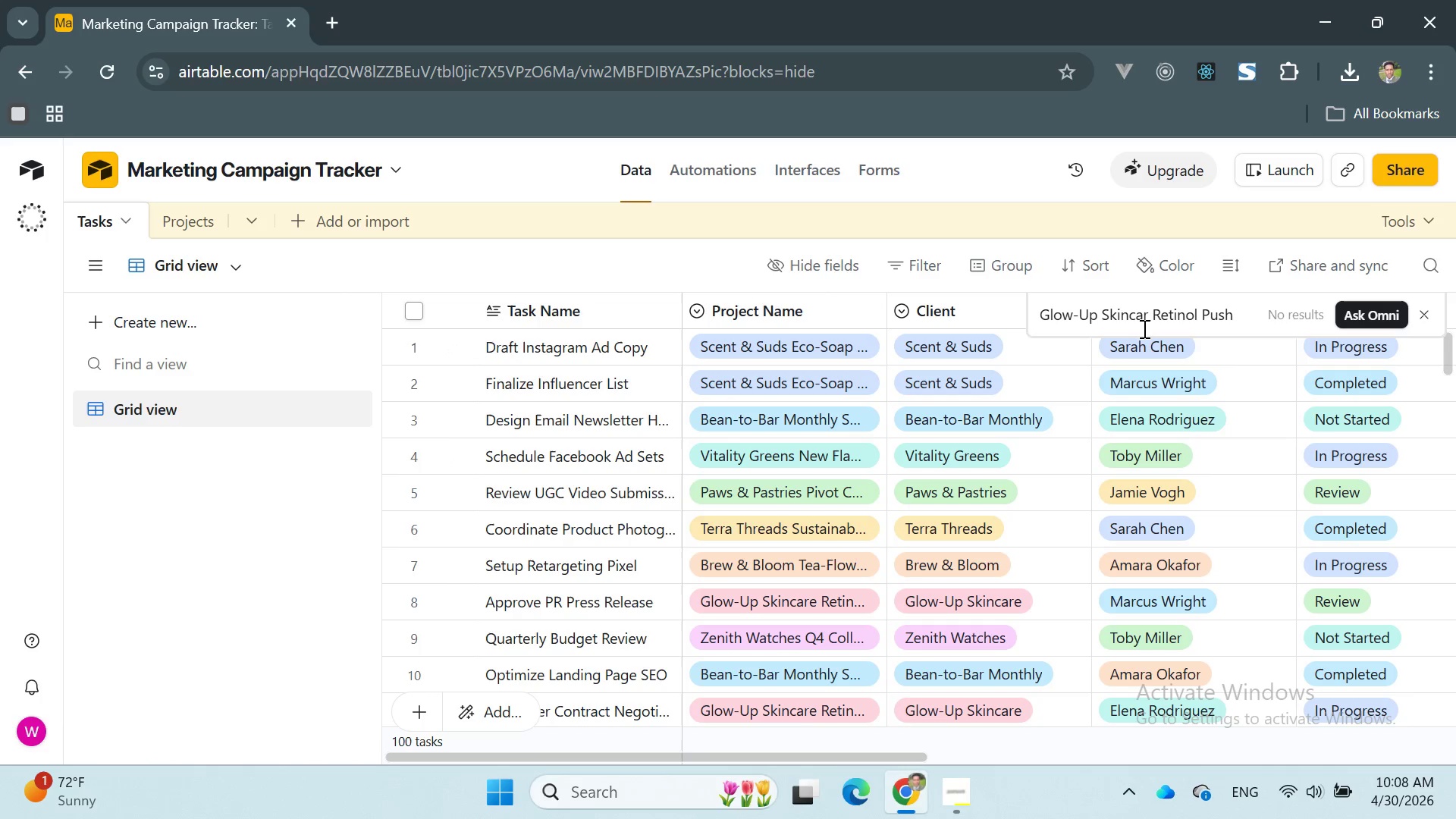 
wait(6.98)
 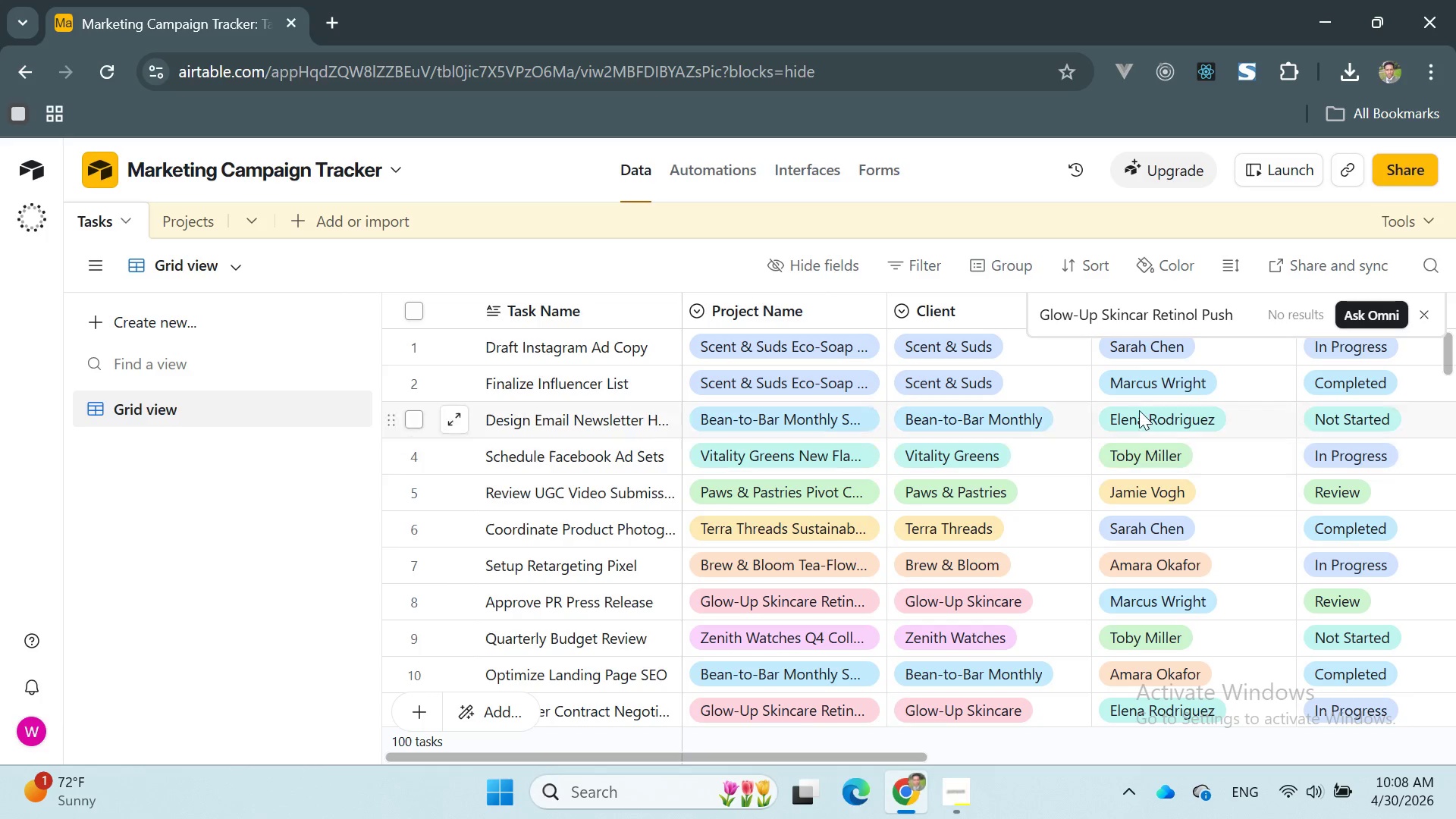 
left_click([1097, 321])
 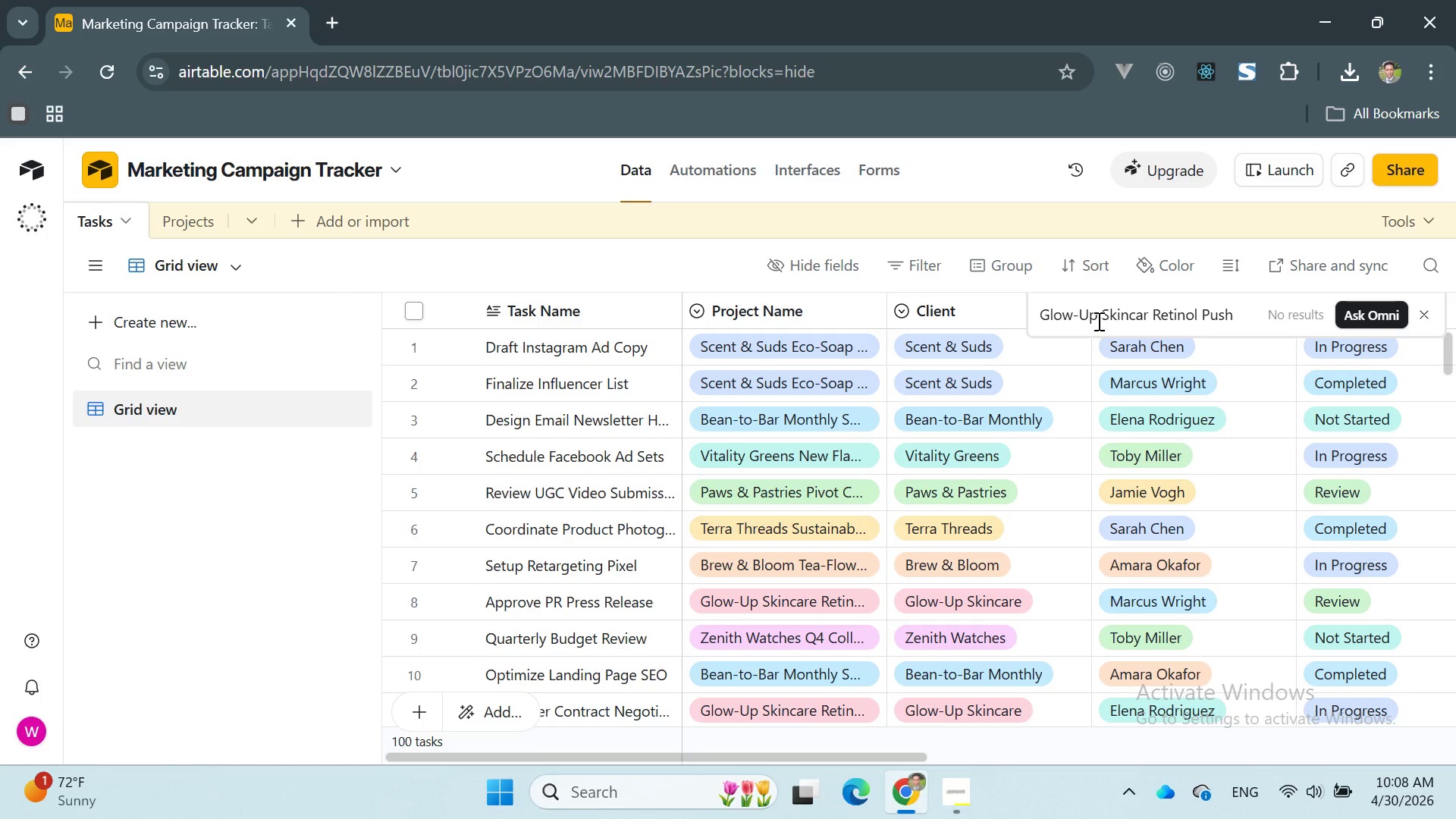 
key(ArrowLeft)
 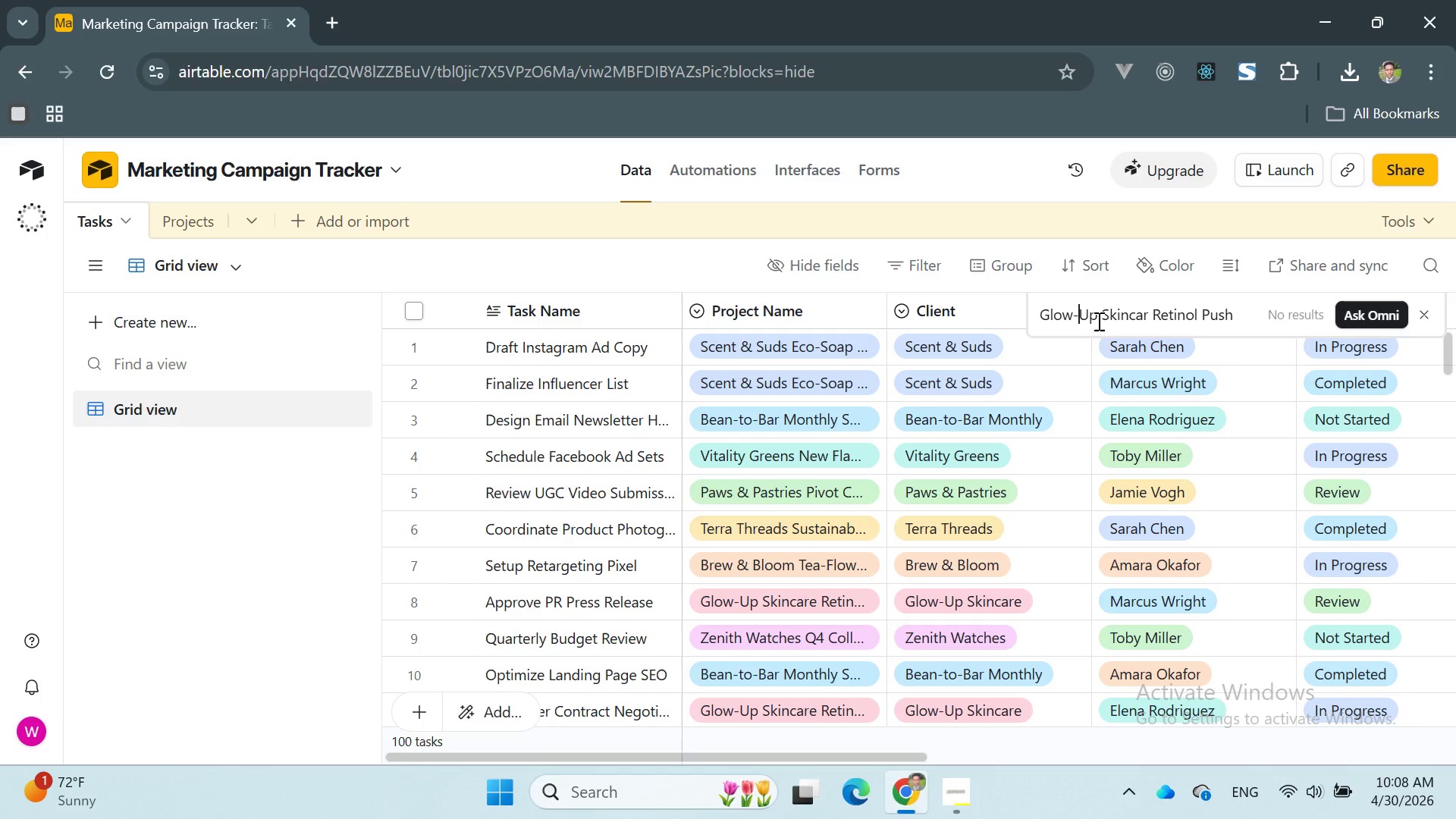 
key(ArrowLeft)
 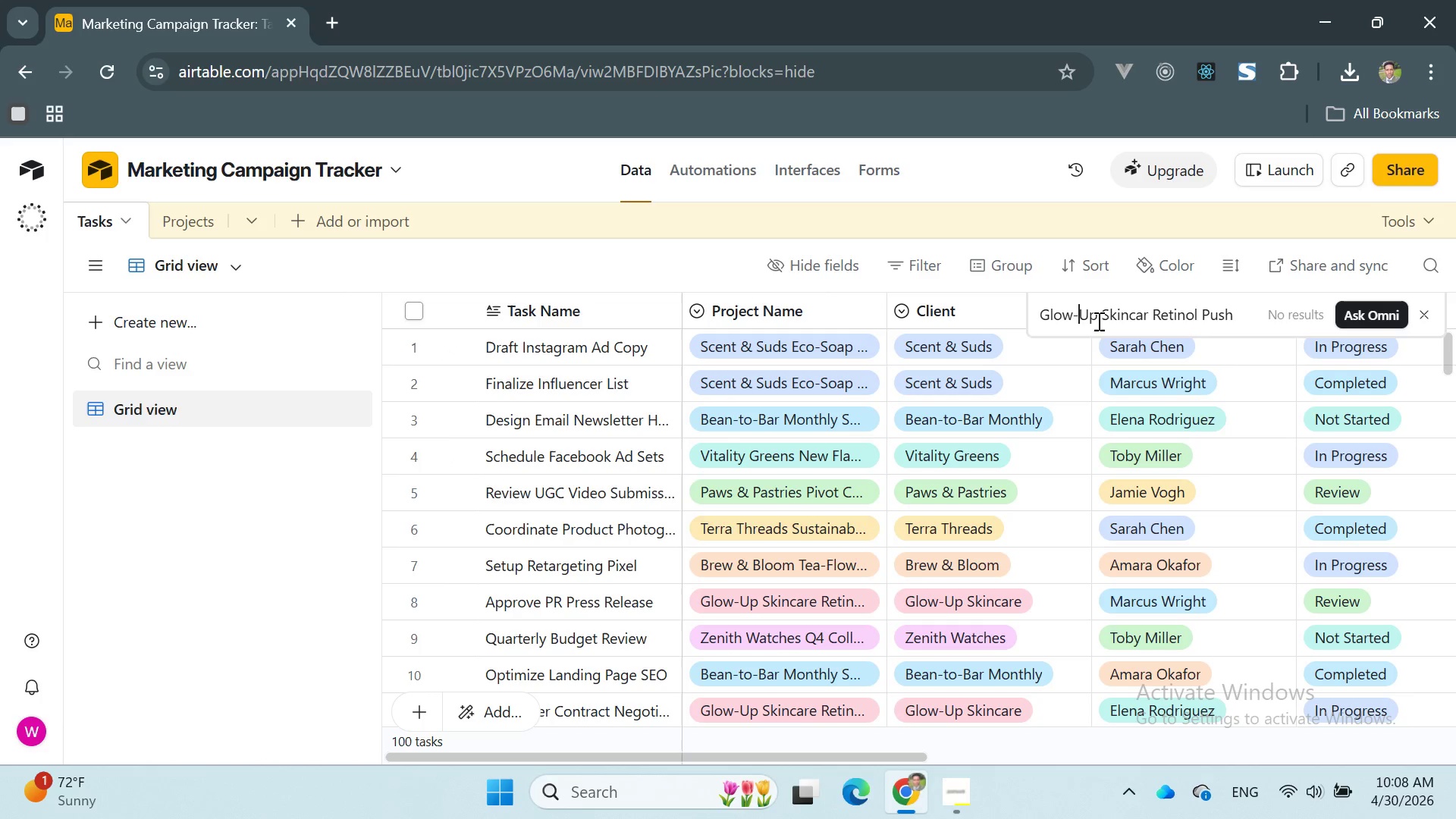 
key(ArrowLeft)
 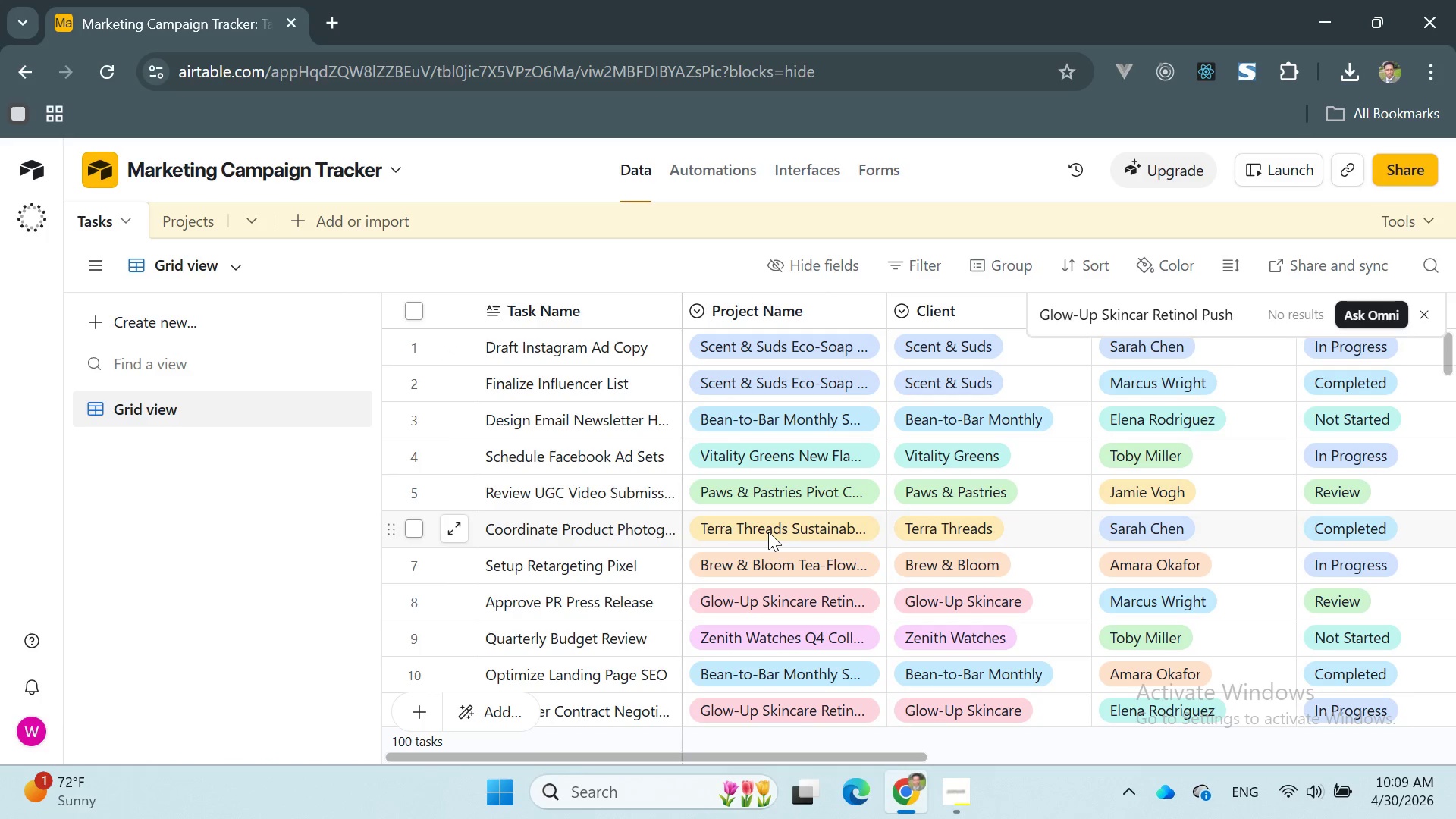 
scroll: coordinate [792, 556], scroll_direction: down, amount: 1.0
 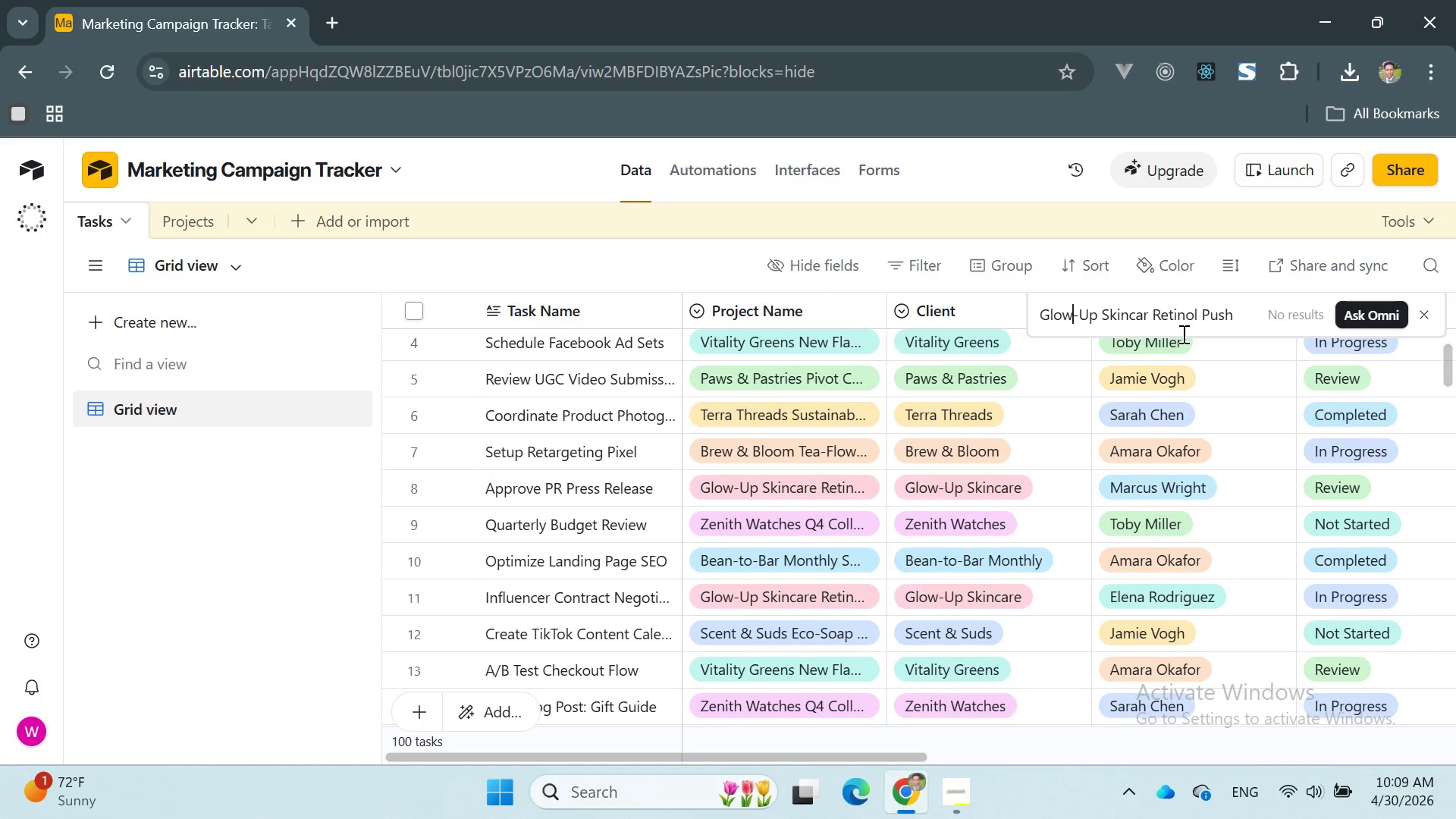 
wait(7.54)
 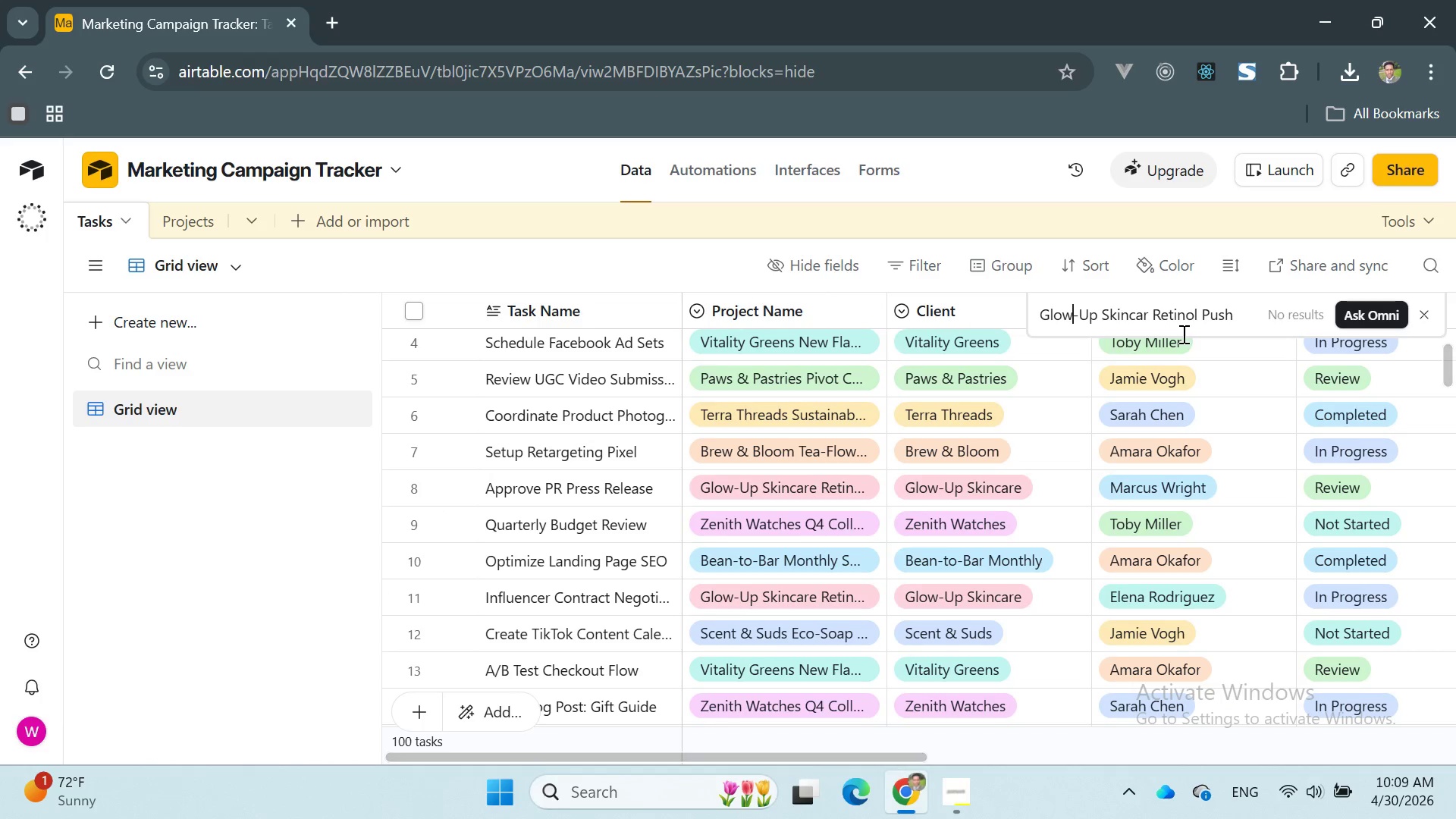 
left_click([1147, 320])
 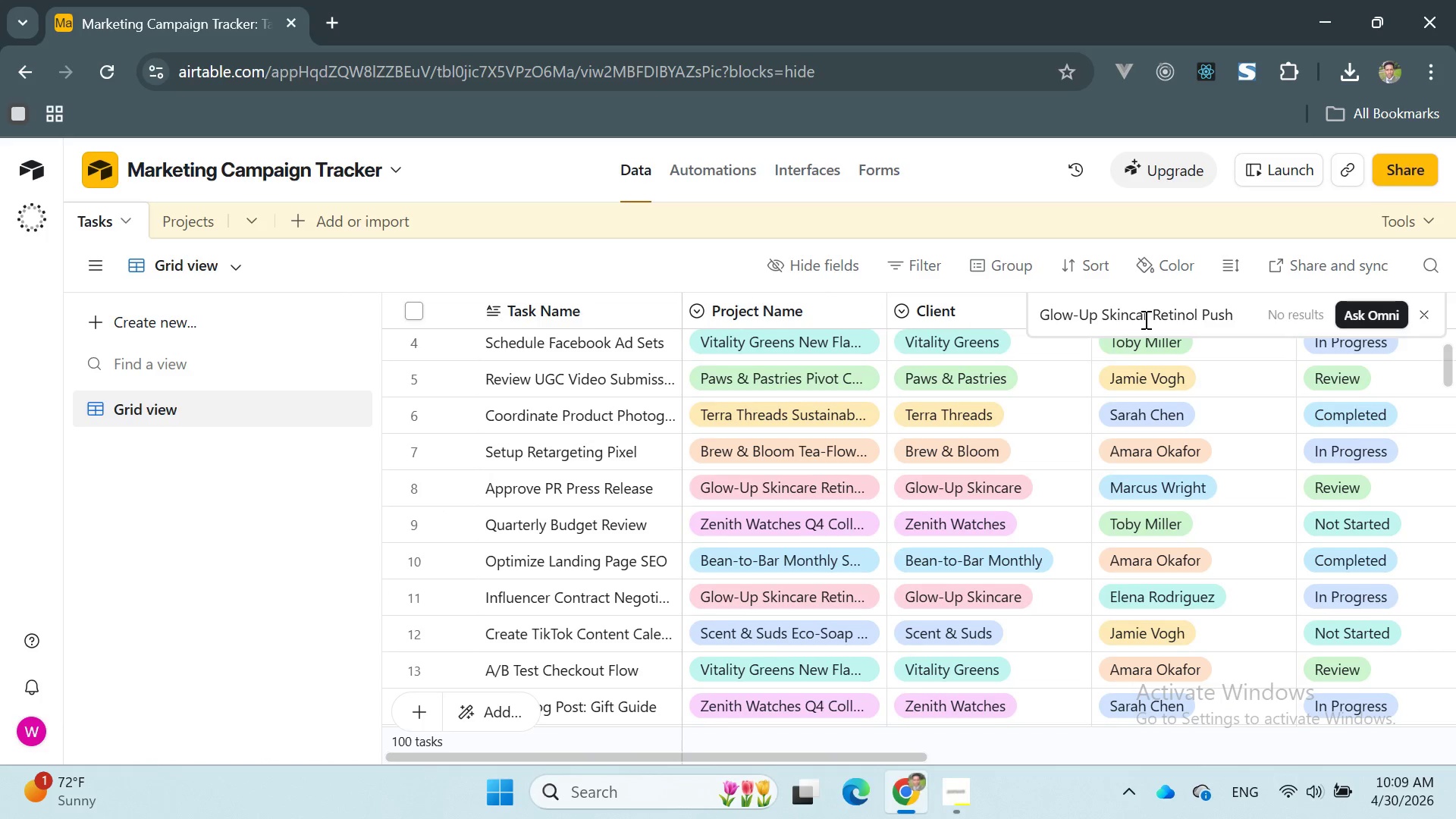 
key(E)
 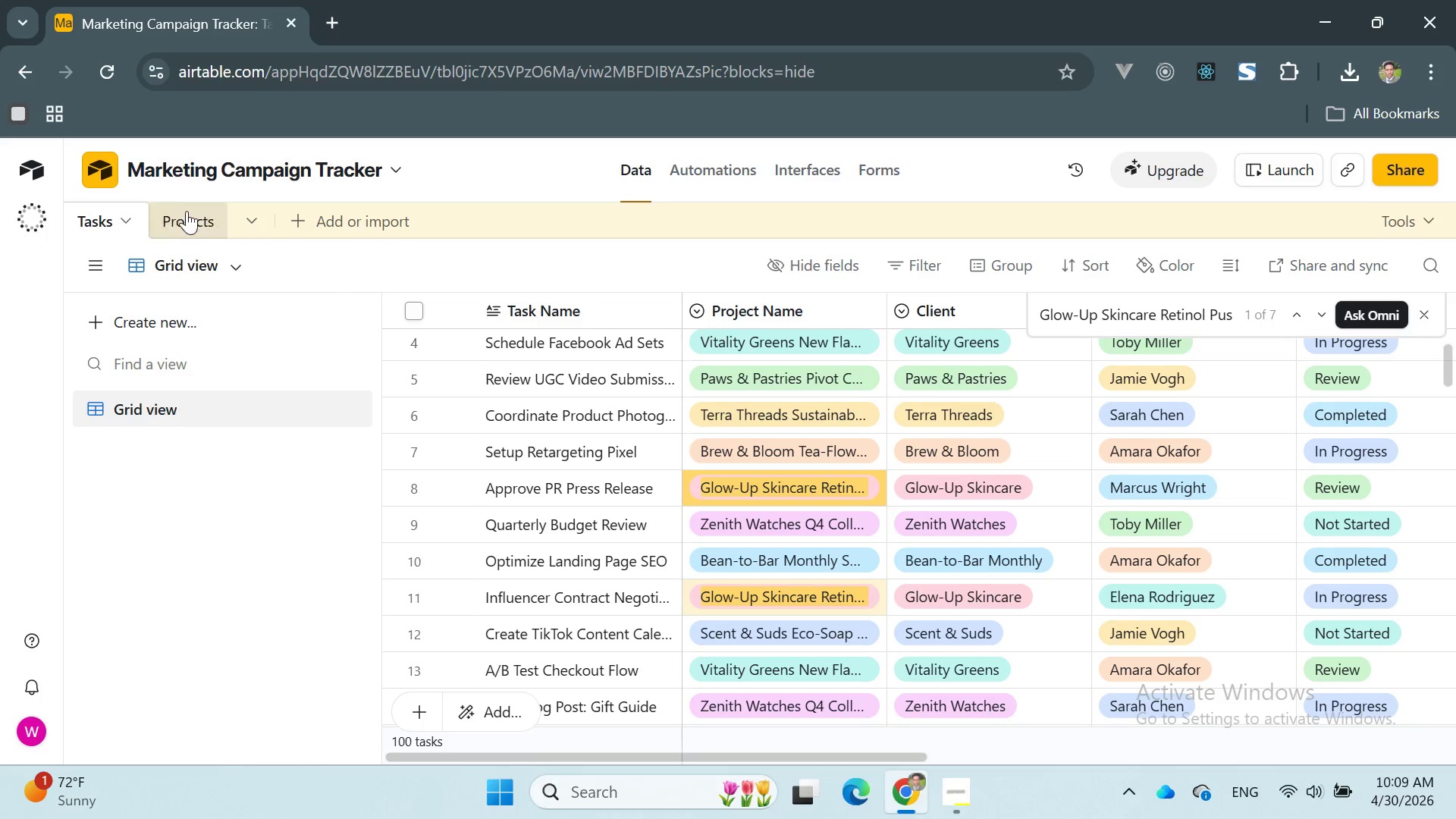 
left_click([181, 215])
 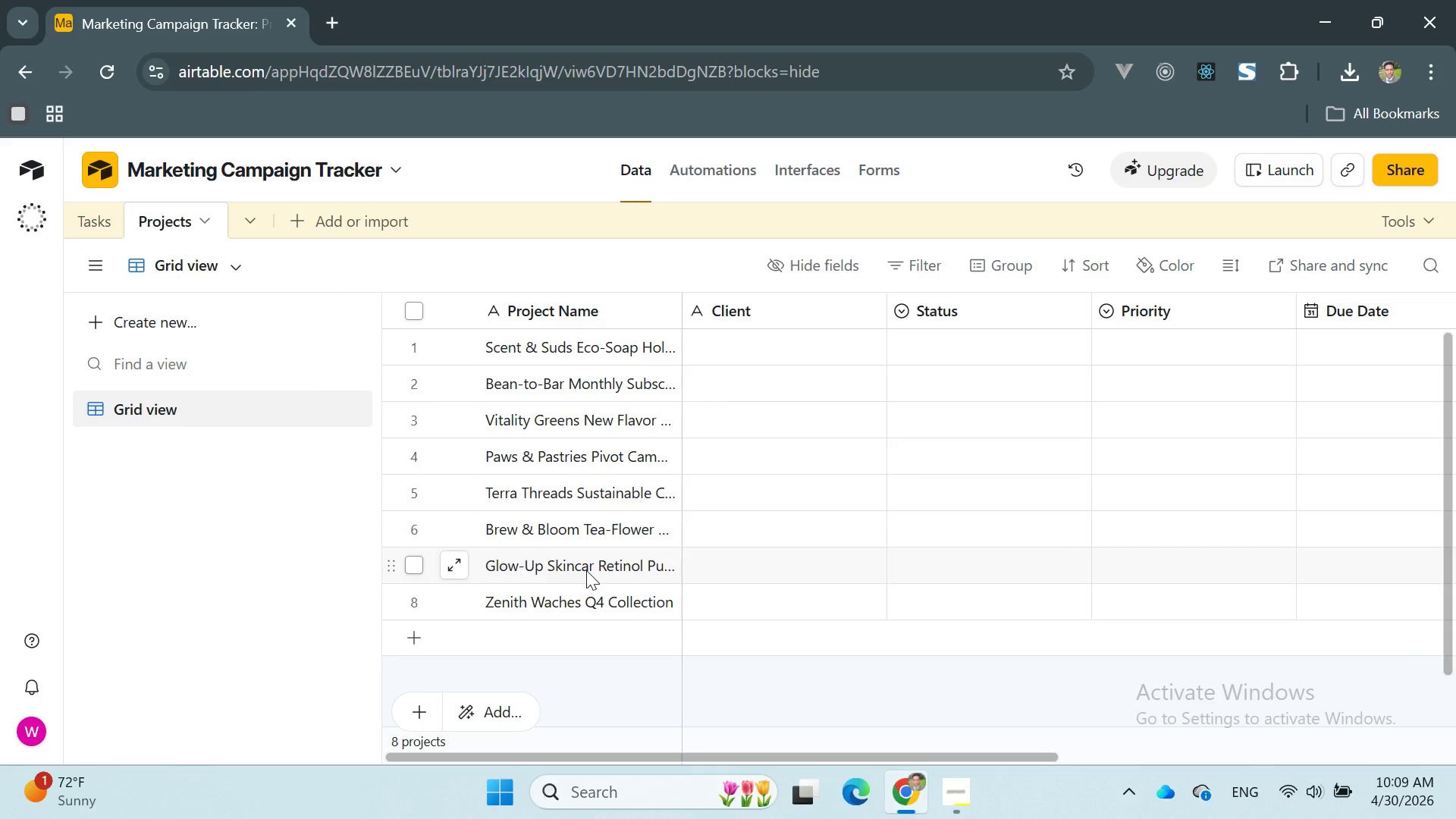 
double_click([590, 561])
 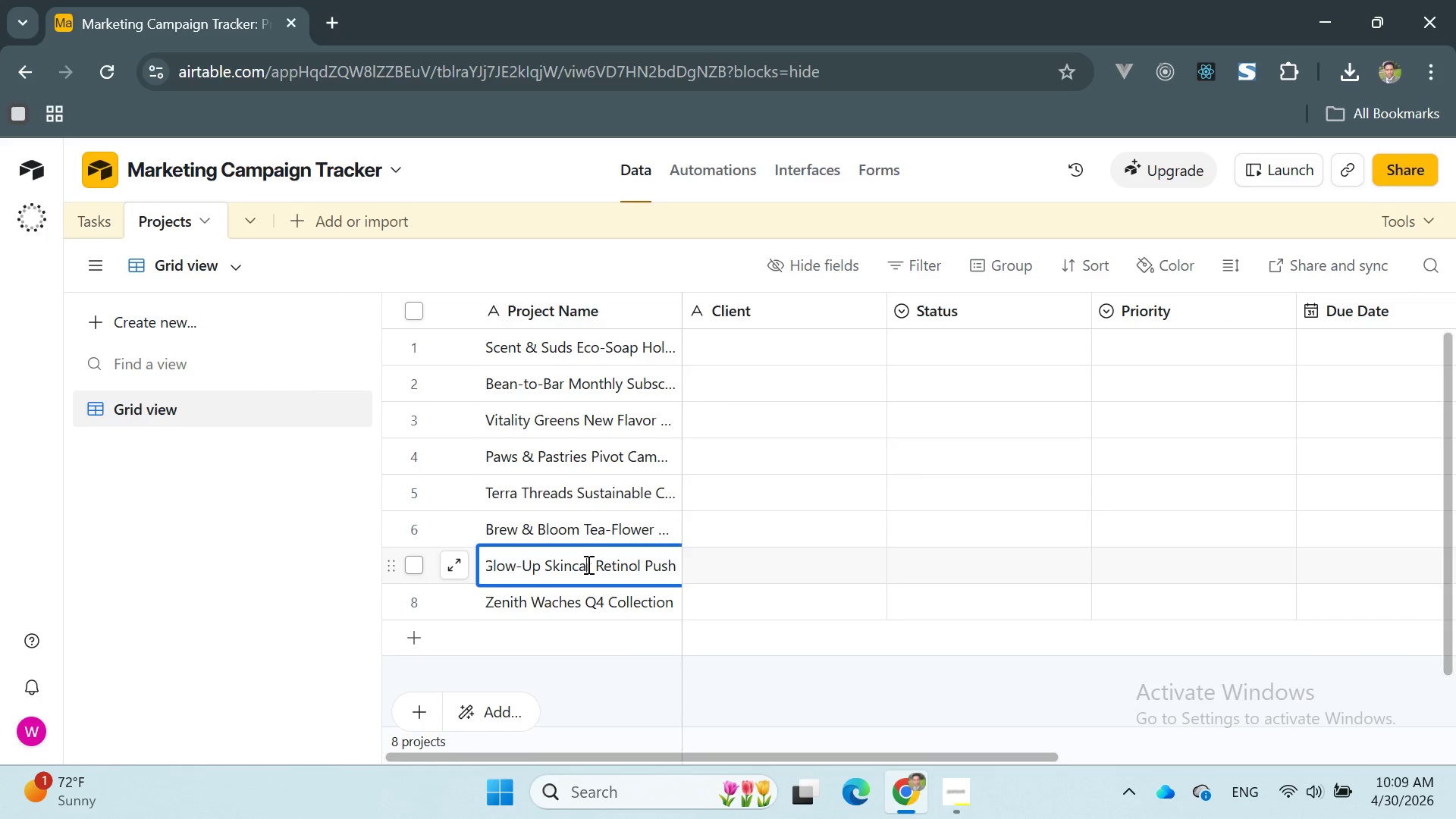 
double_click([588, 565])
 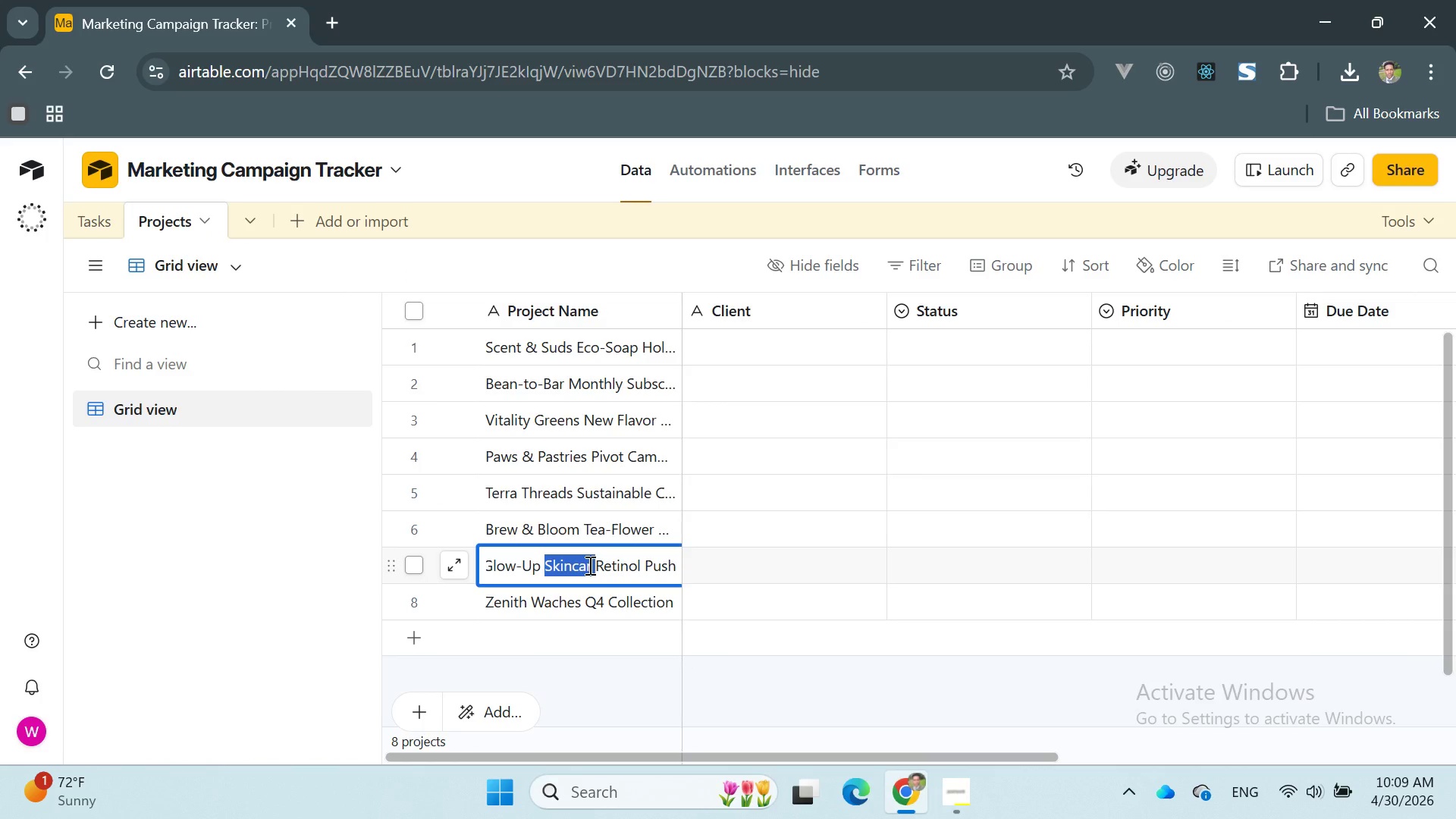 
left_click([588, 565])
 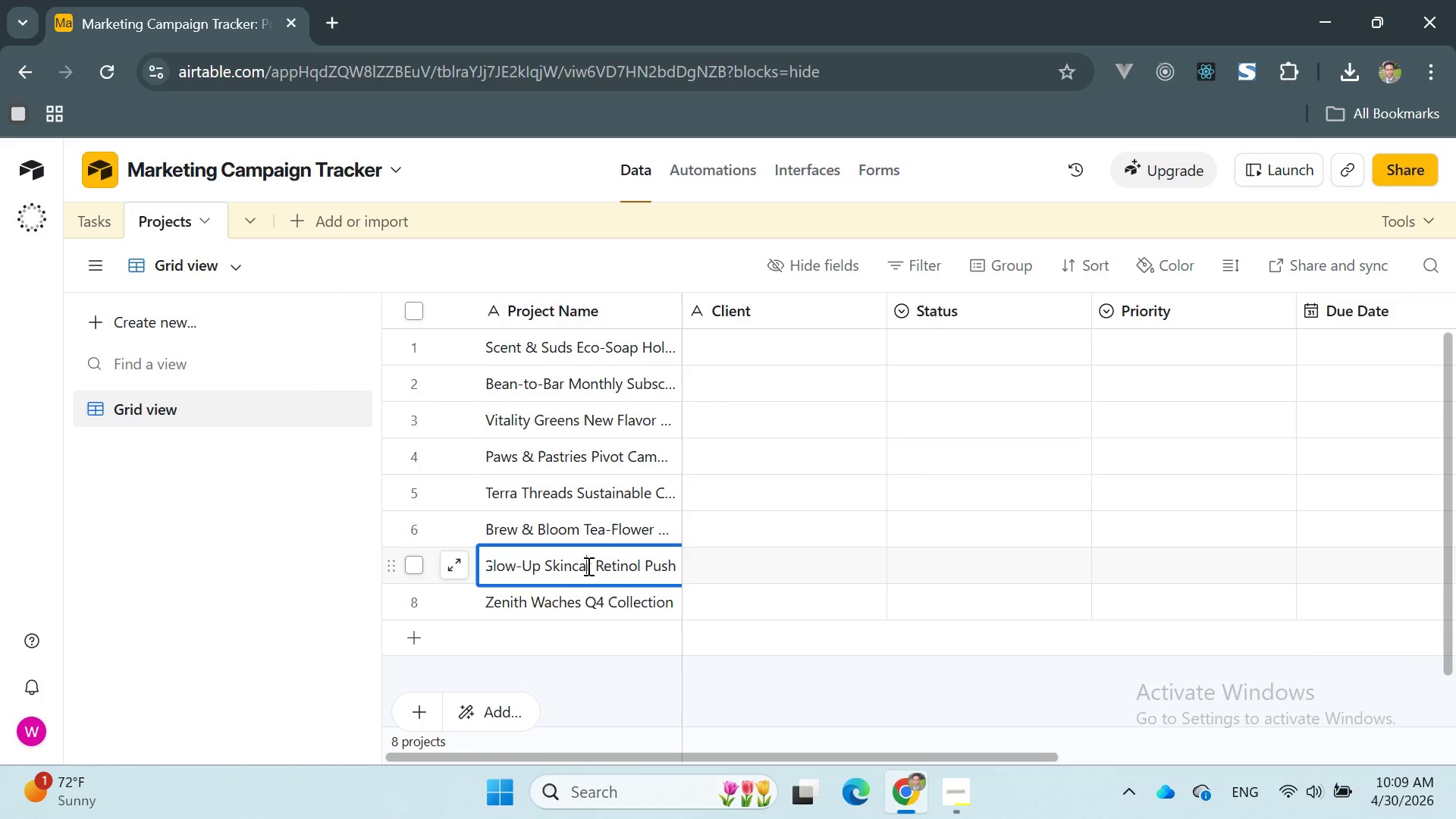 
double_click([592, 565])
 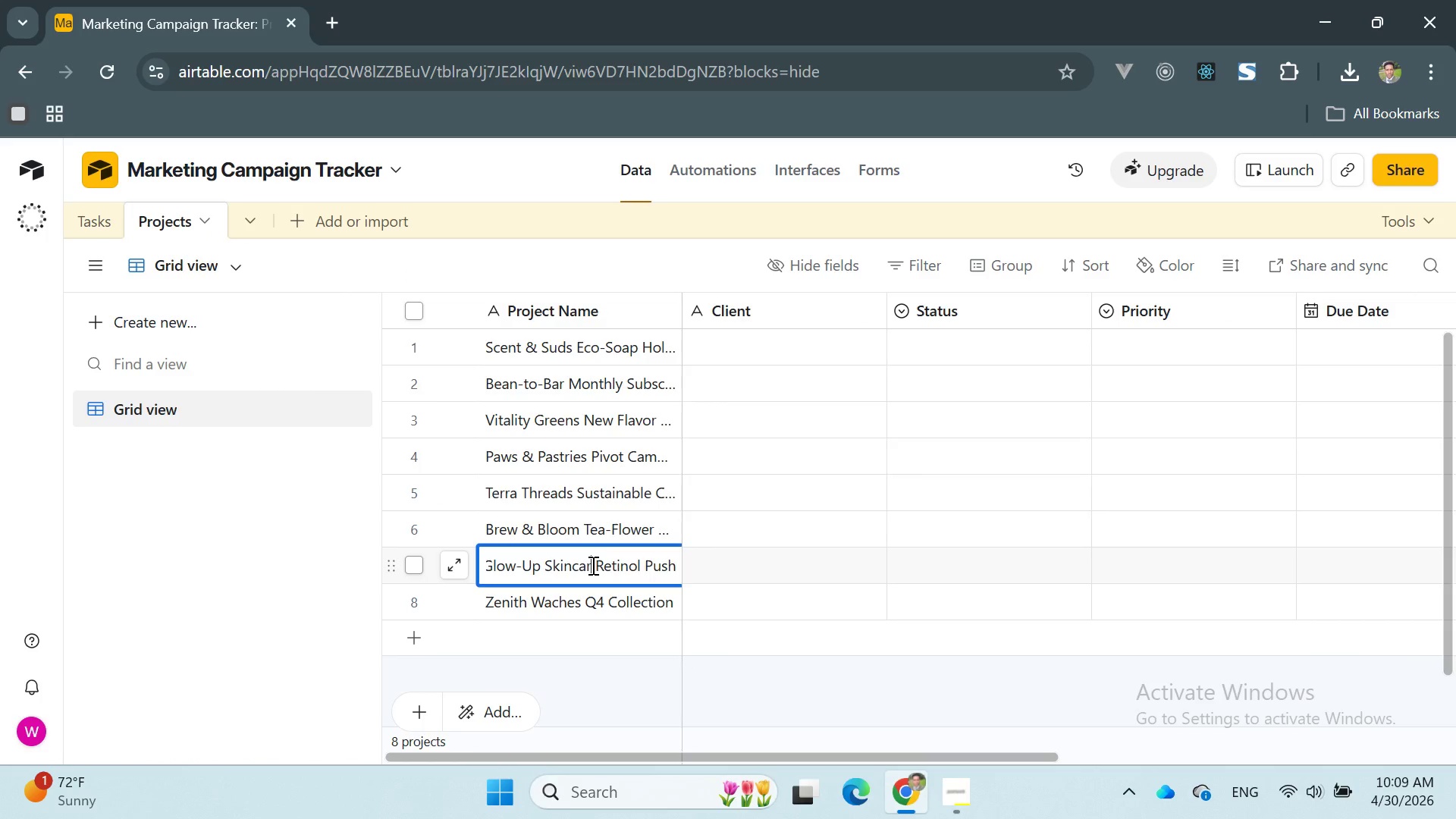 
key(E)
 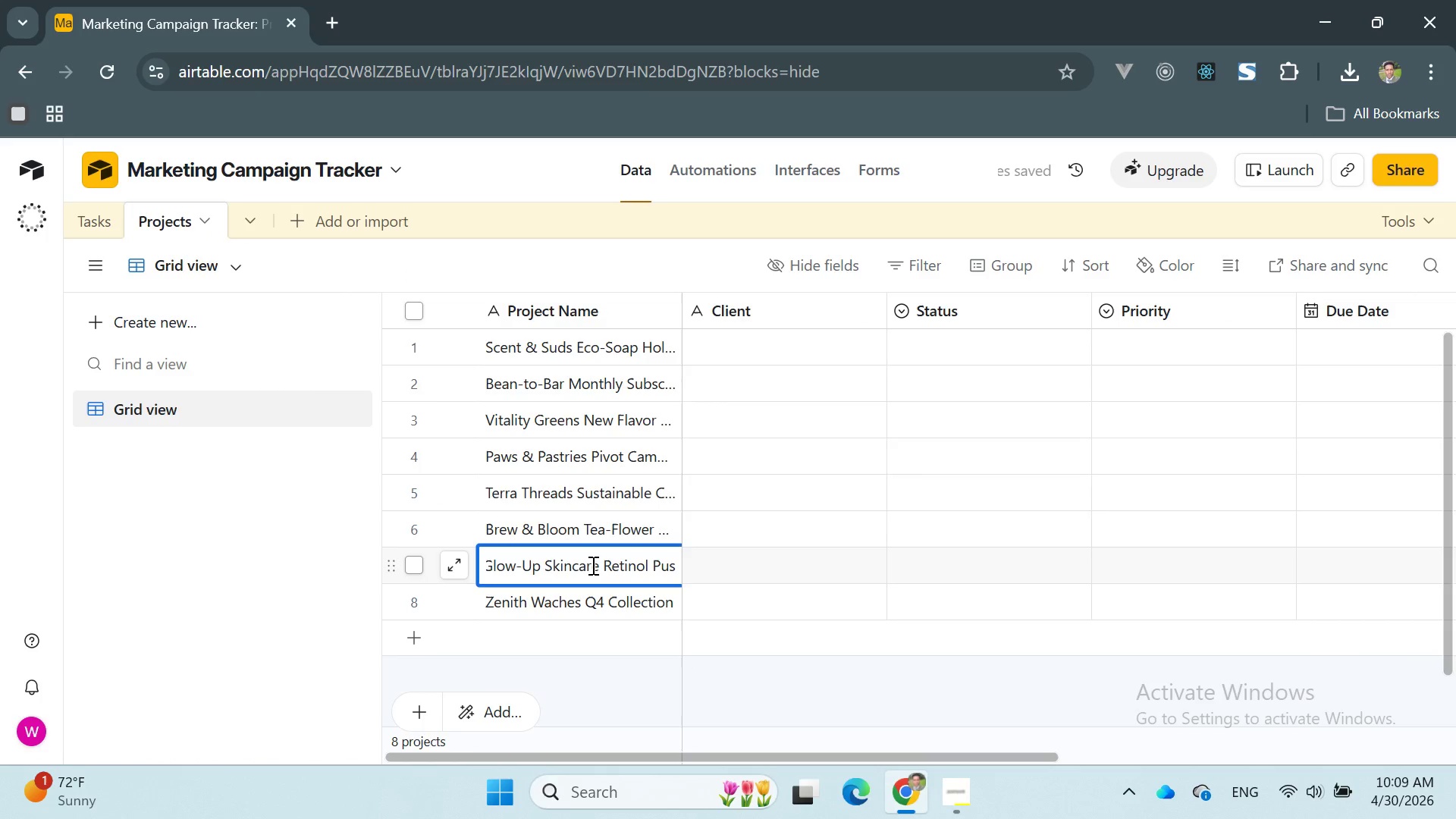 
key(Enter)
 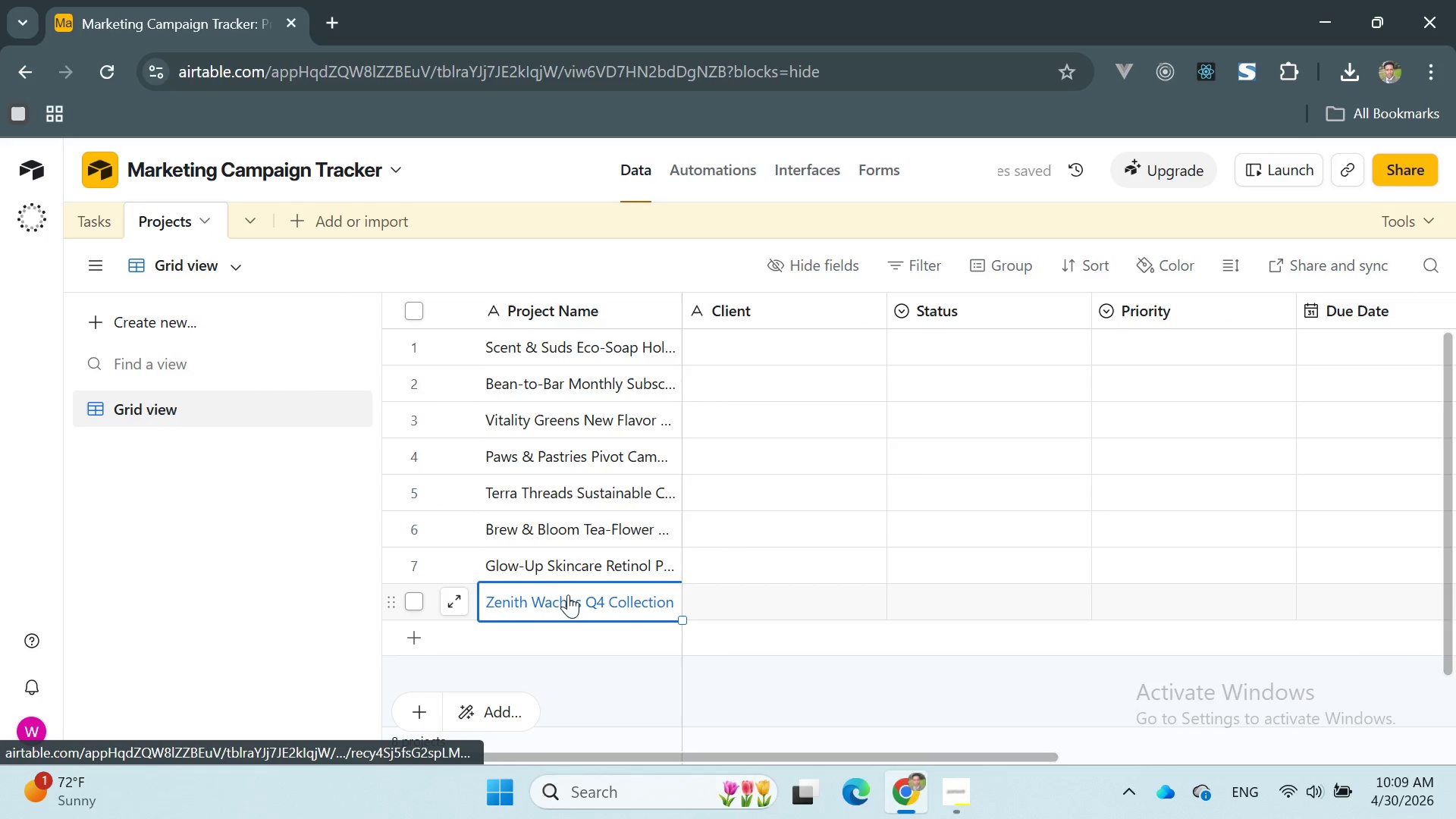 
double_click([562, 598])
 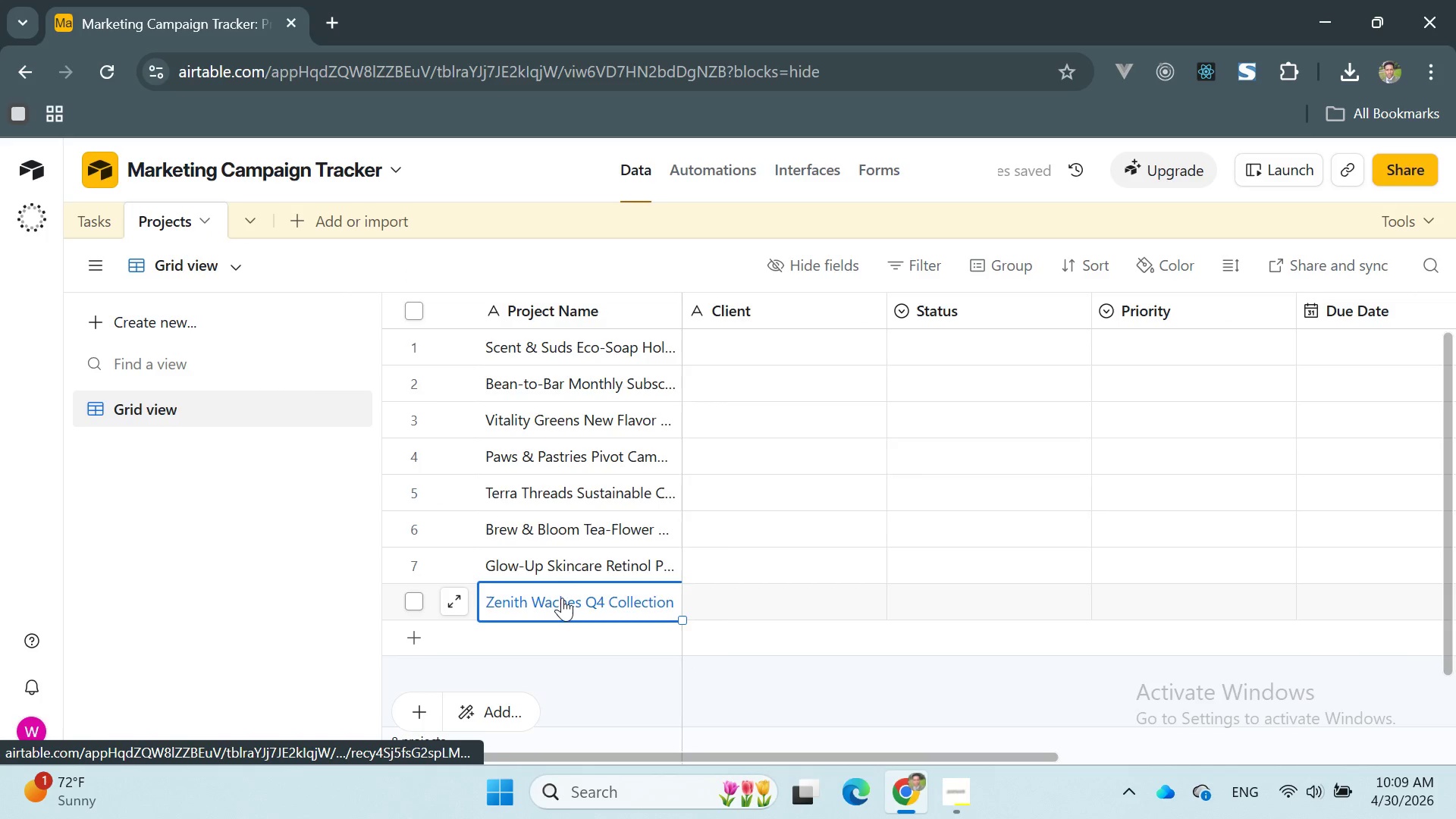 
triple_click([562, 598])
 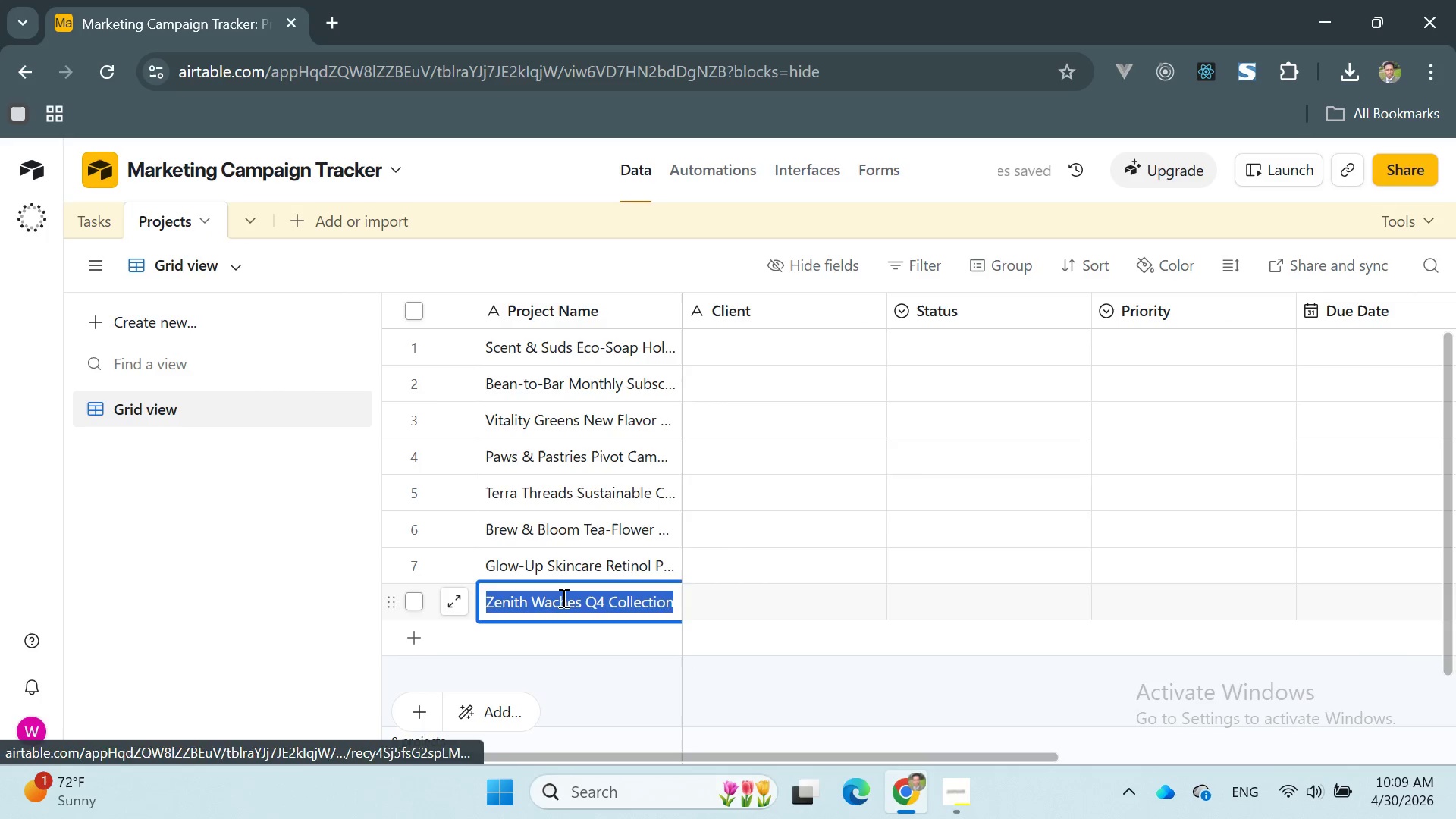 
key(Control+C)
 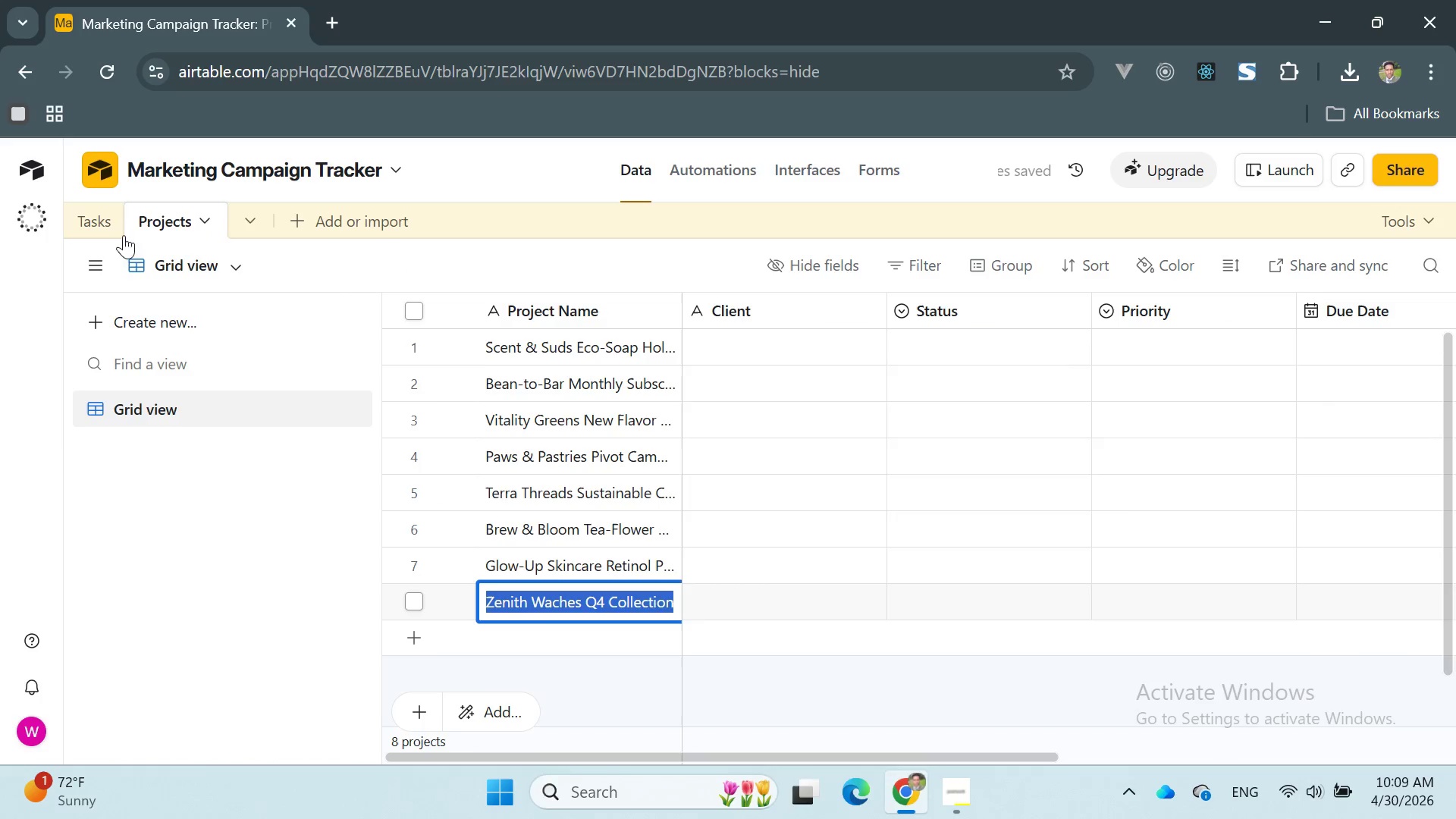 
left_click([100, 224])
 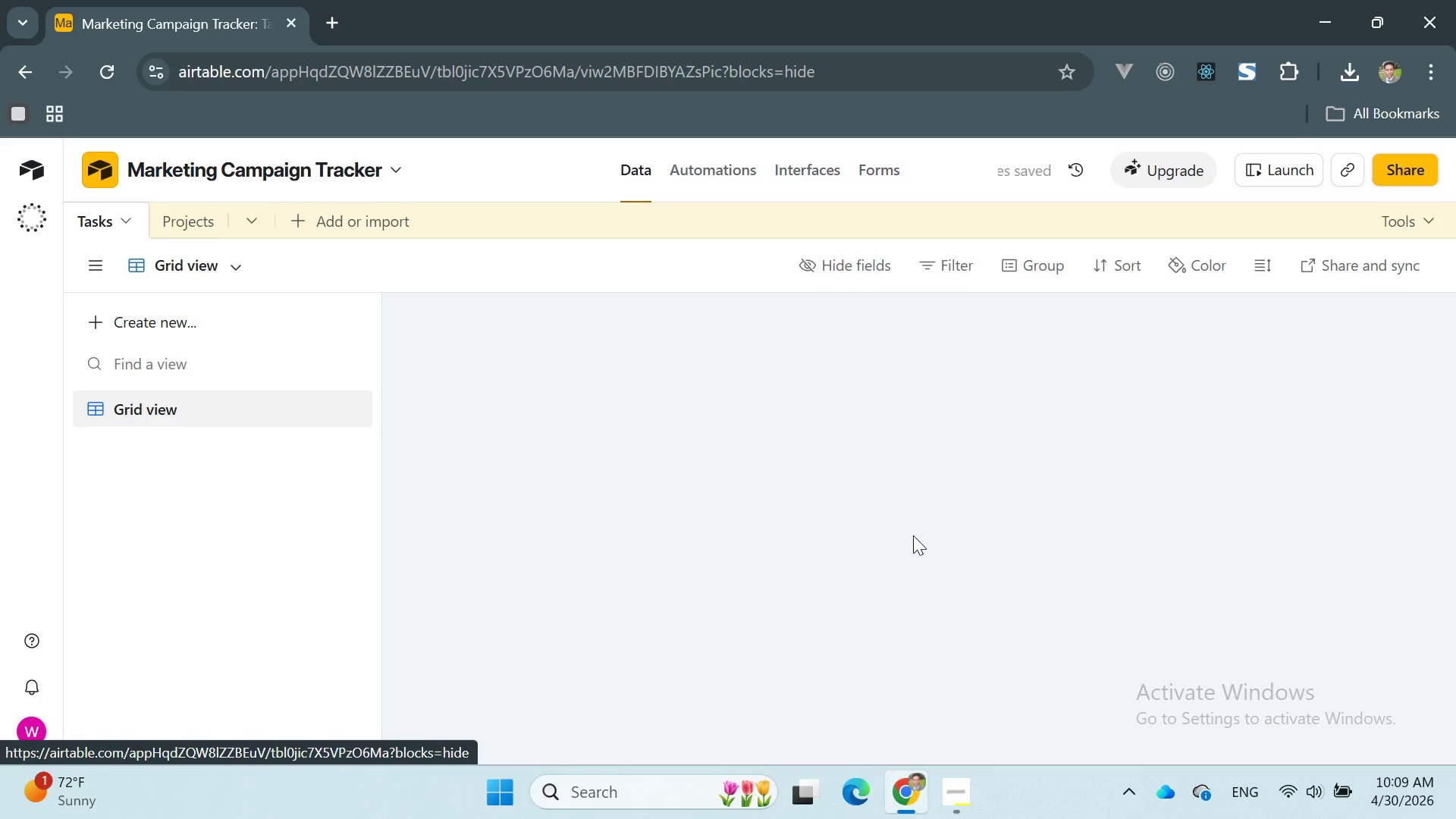 
key(Control+F)
 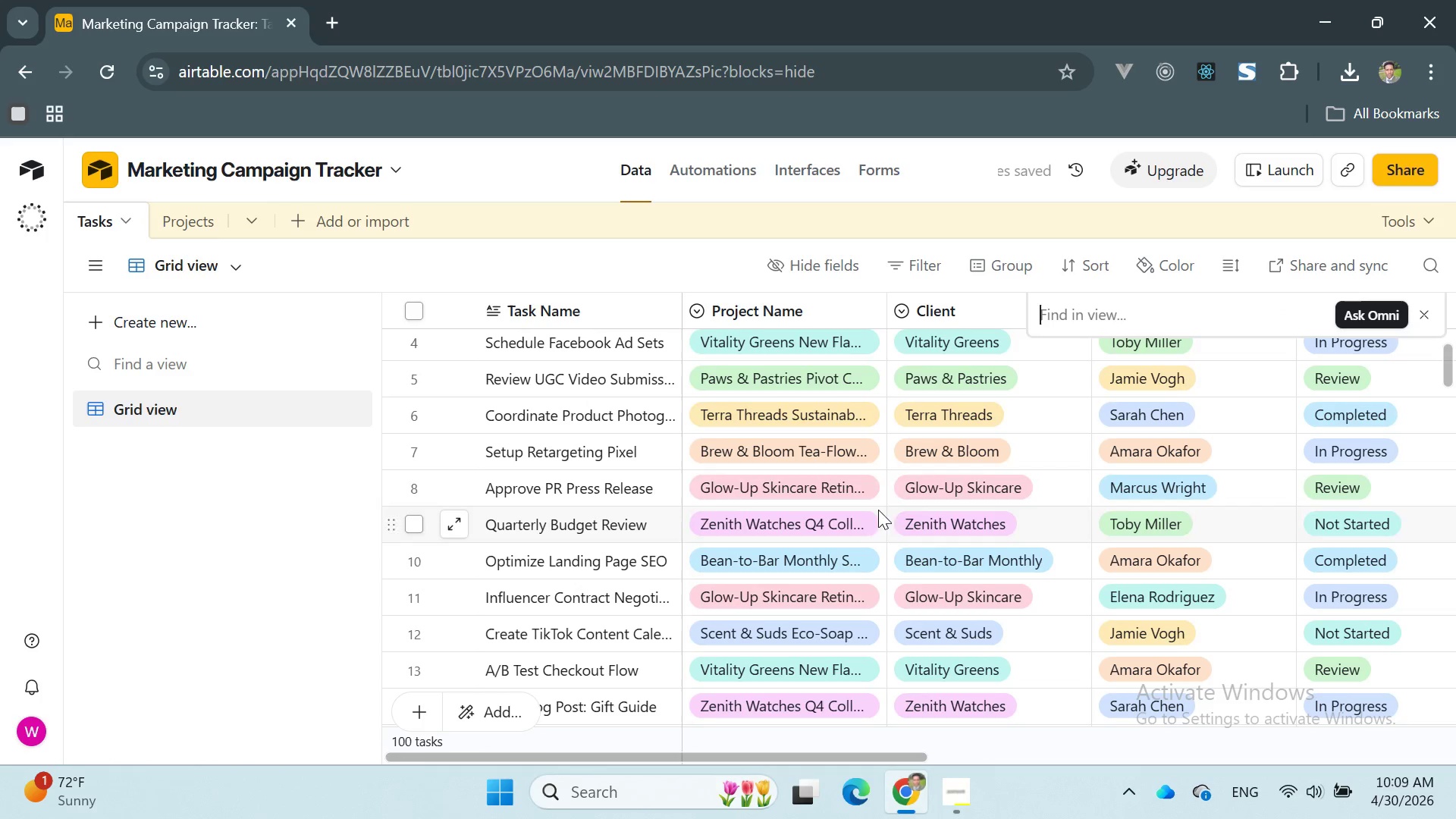 
key(Control+V)
 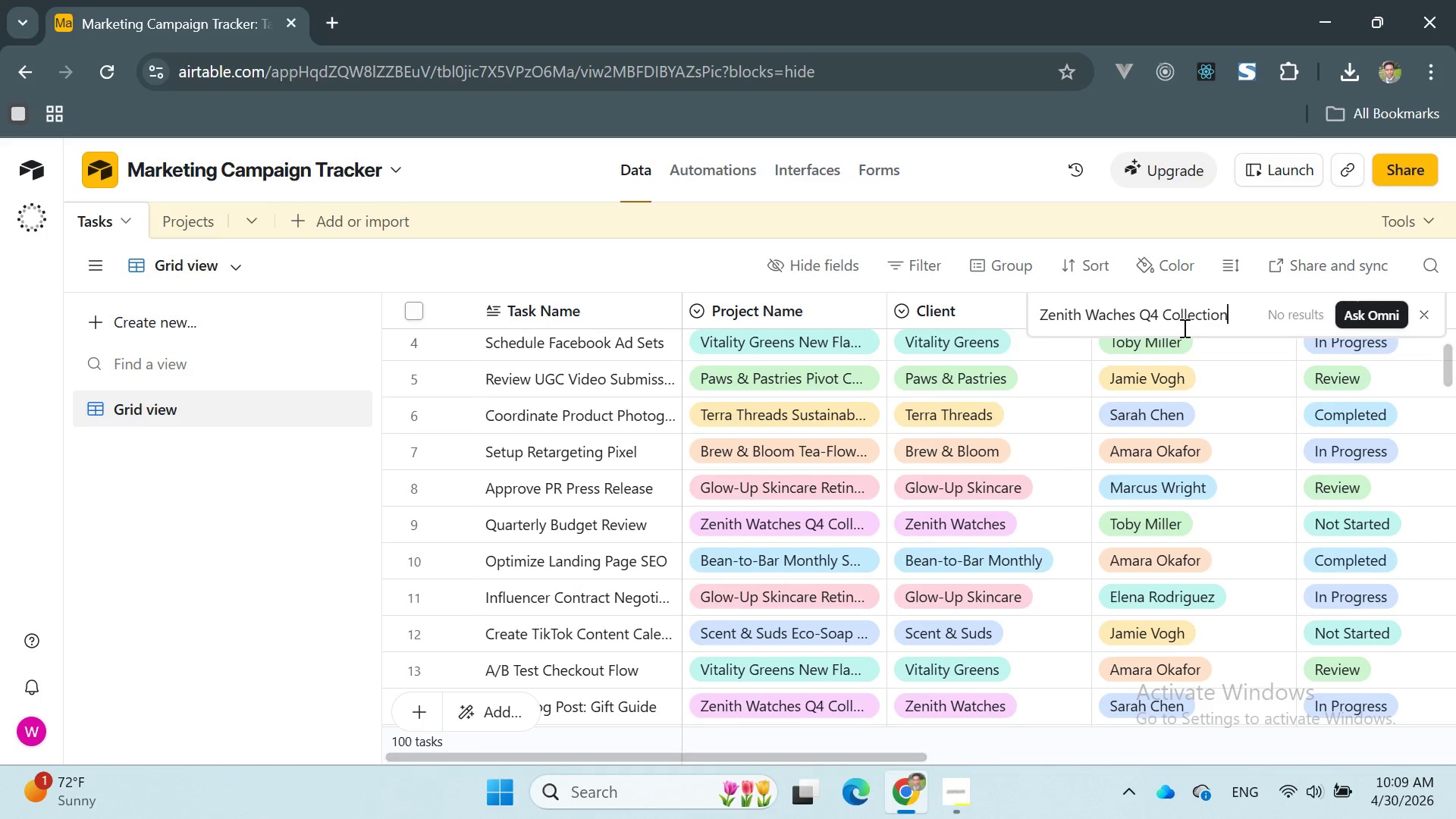 
mouse_move([1138, 366])
 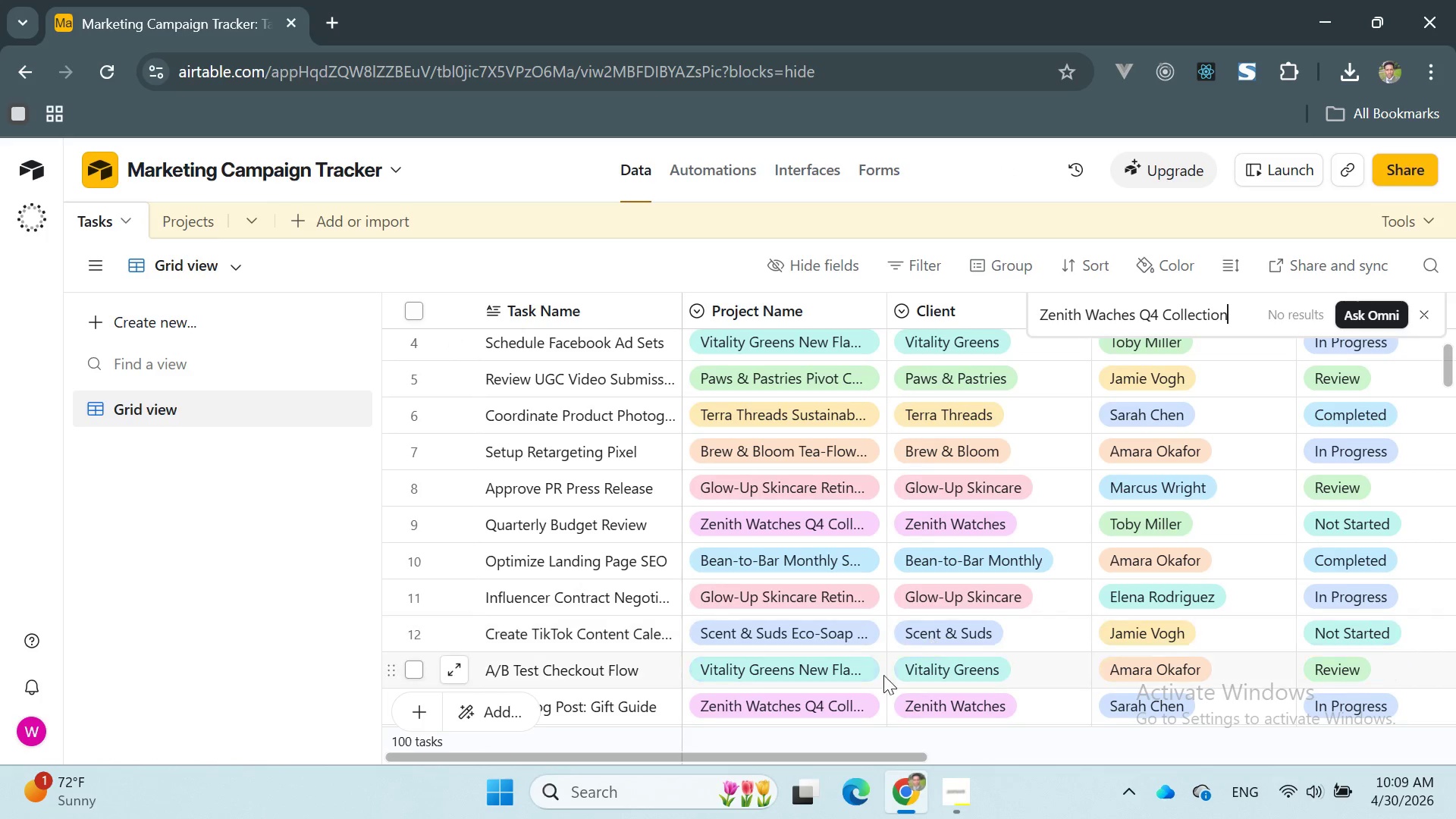 
mouse_move([819, 699])
 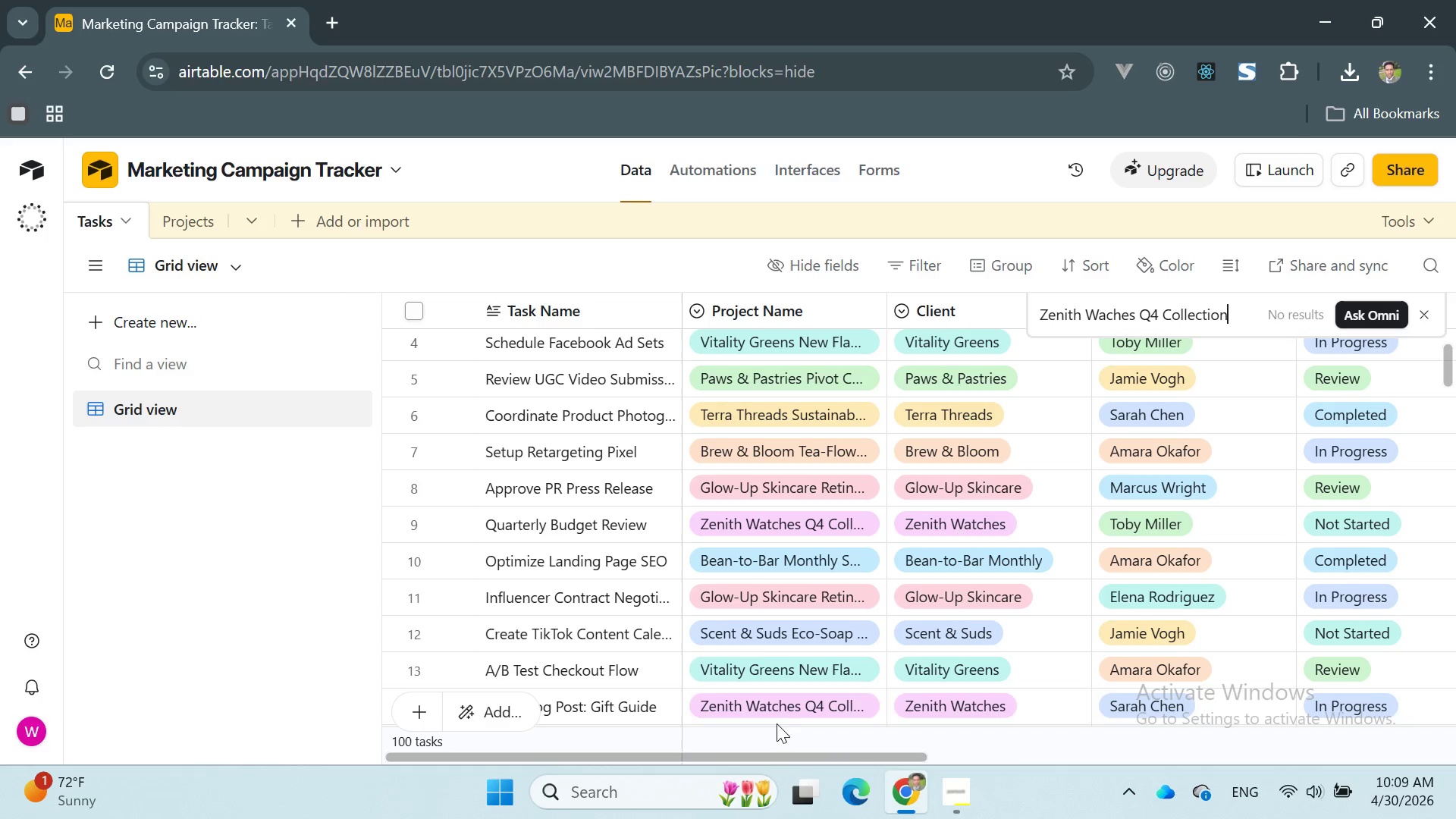 
mouse_move([799, 708])
 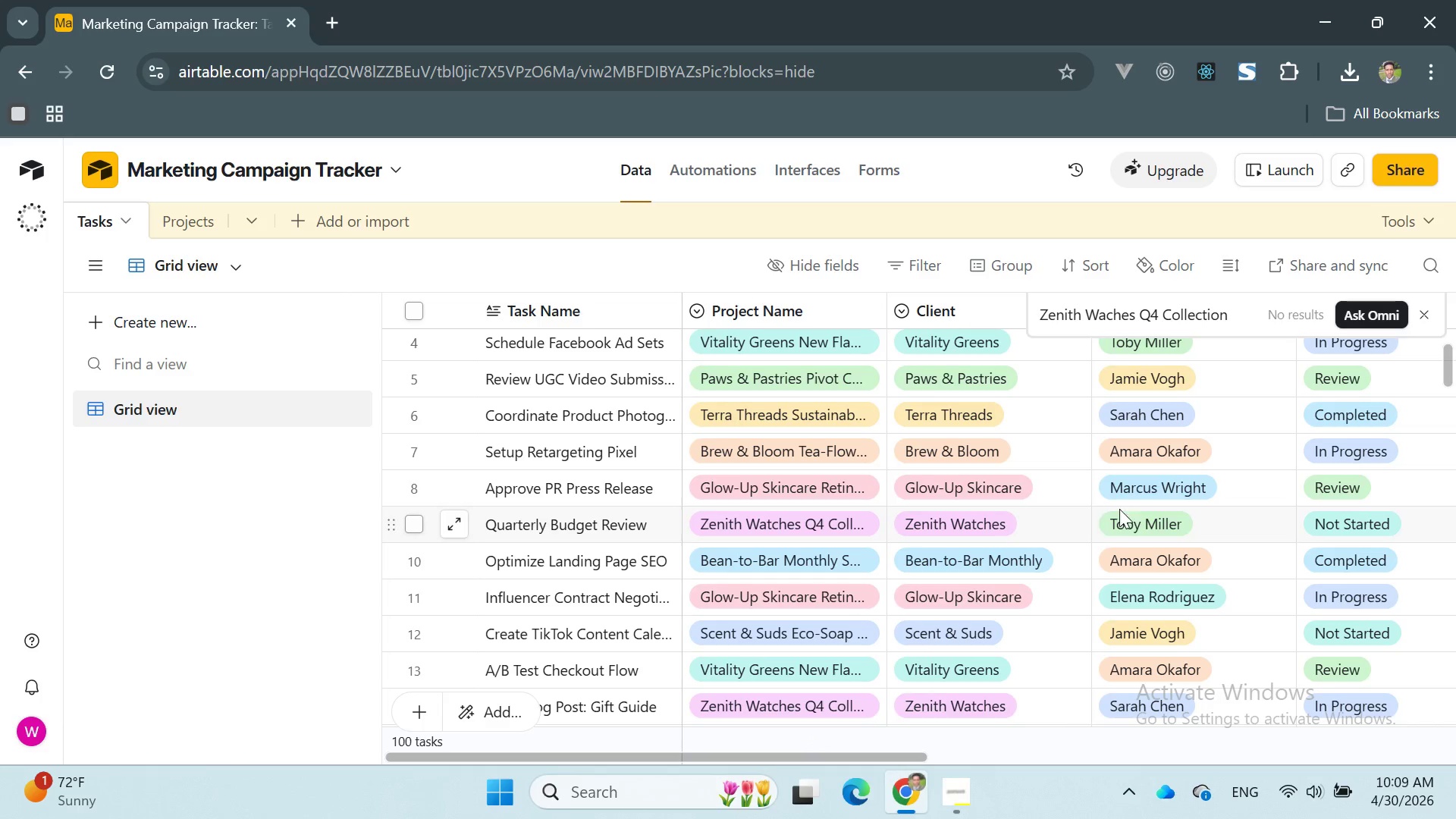 
wait(7.19)
 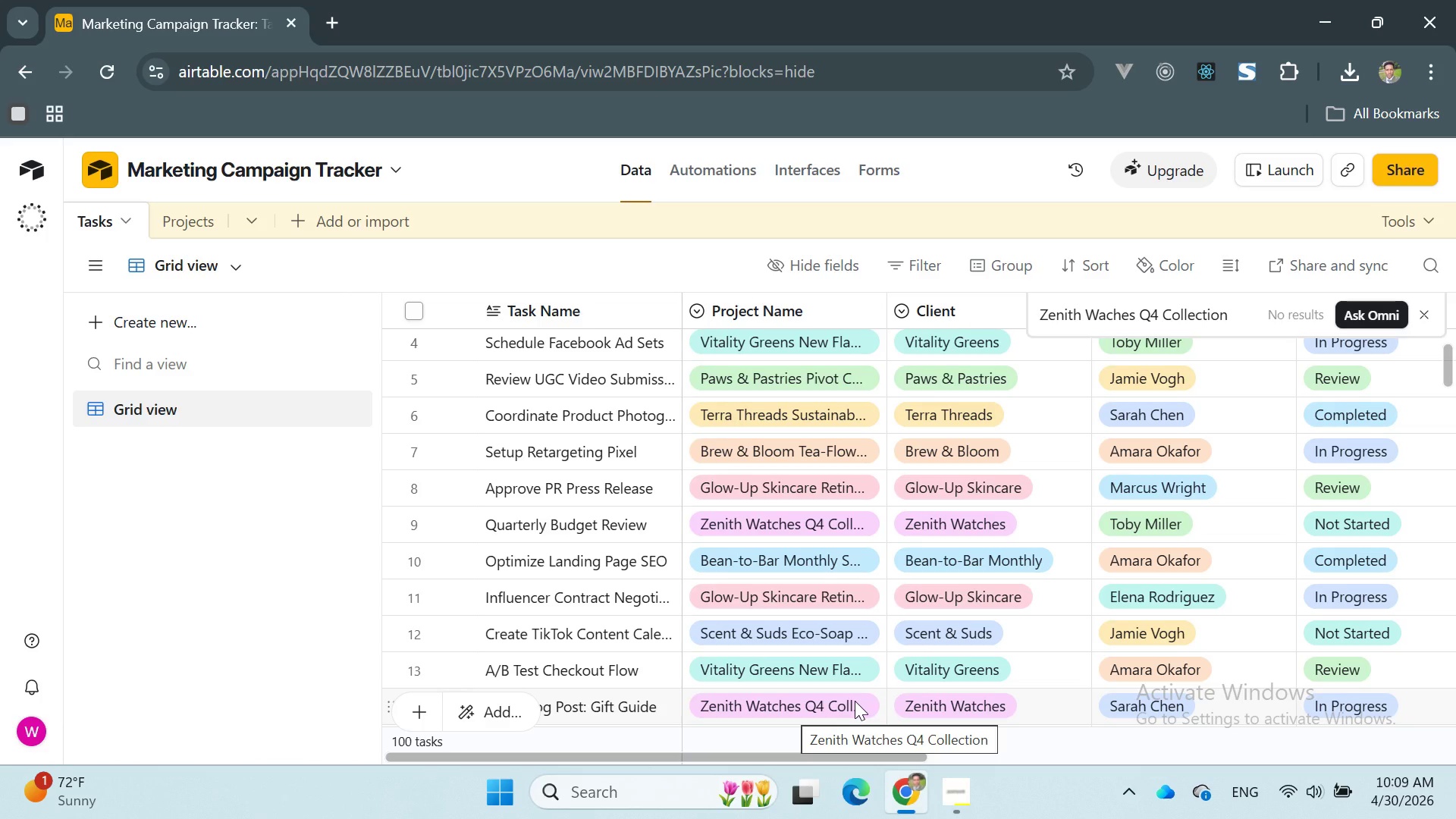 
key(Enter)
 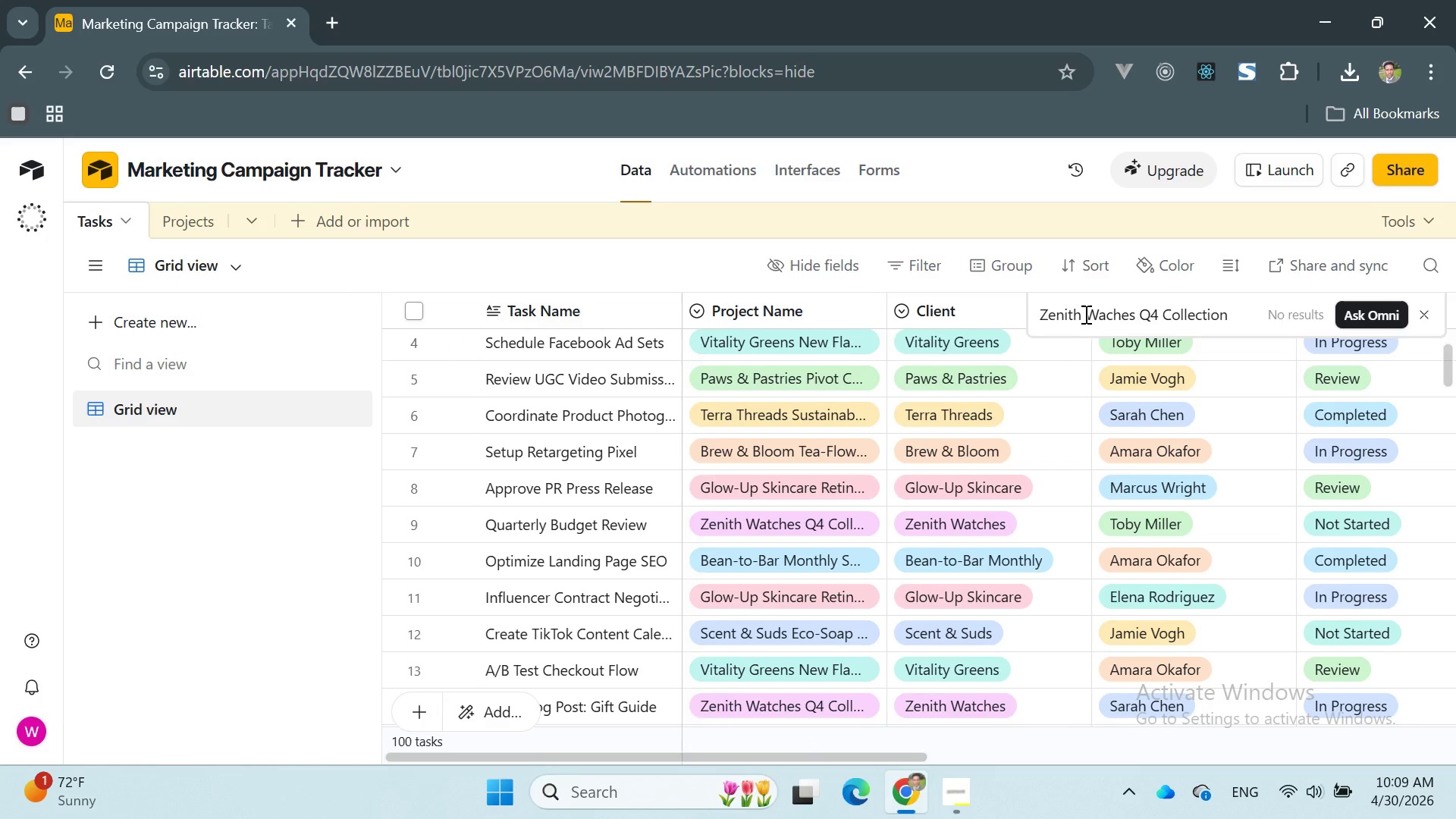 
wait(10.69)
 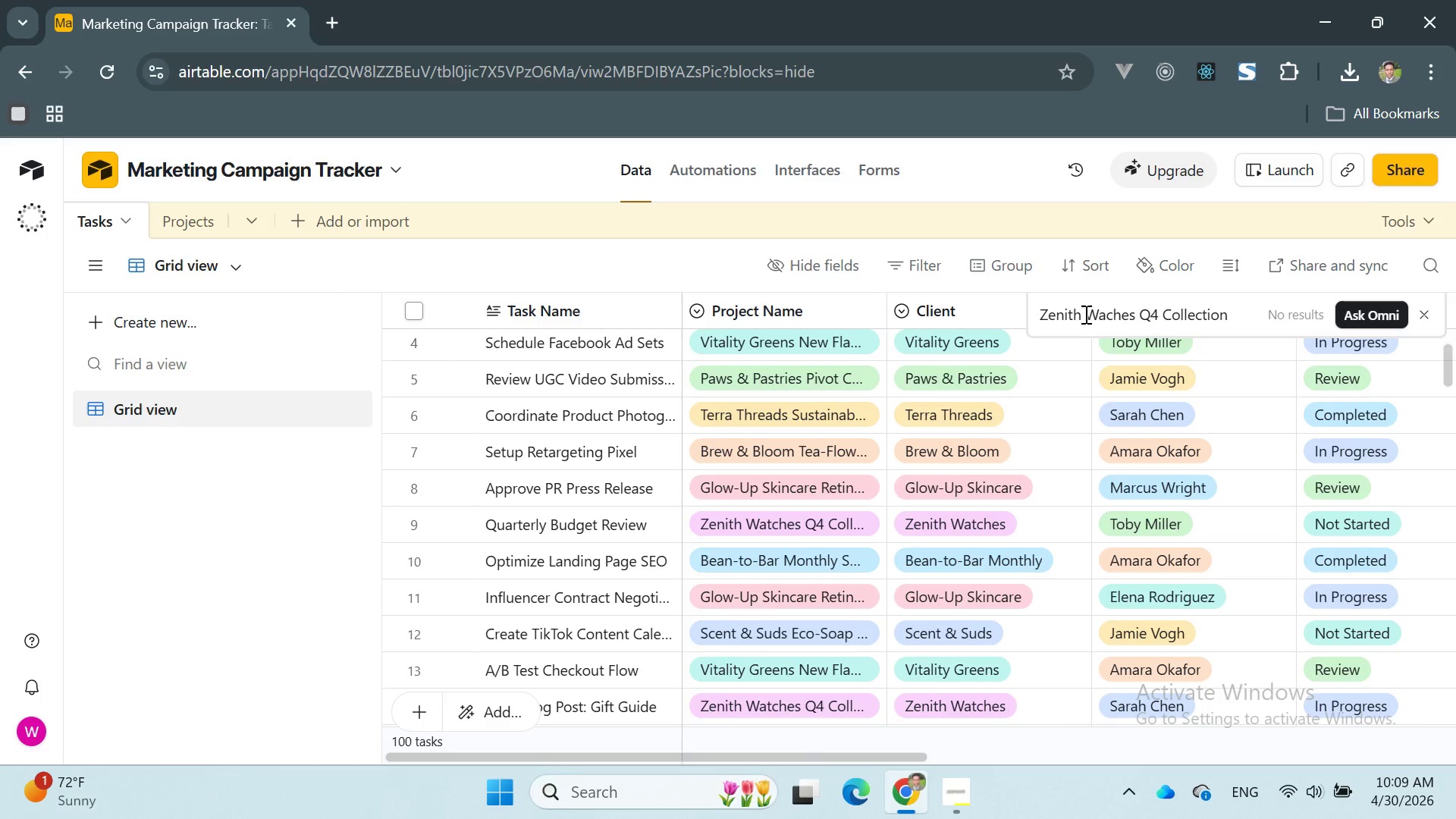 
left_click([1108, 314])
 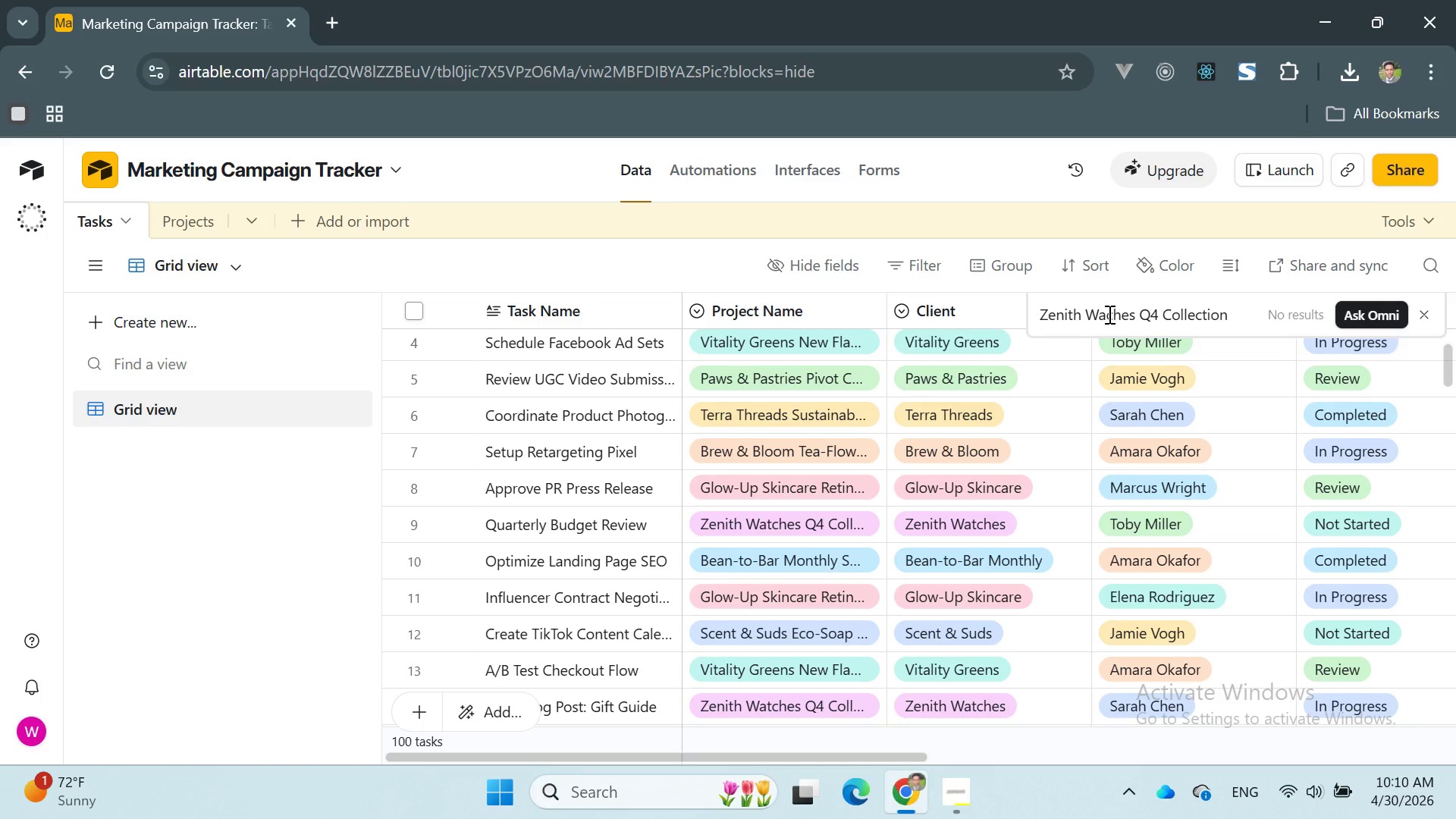 
key(T)
 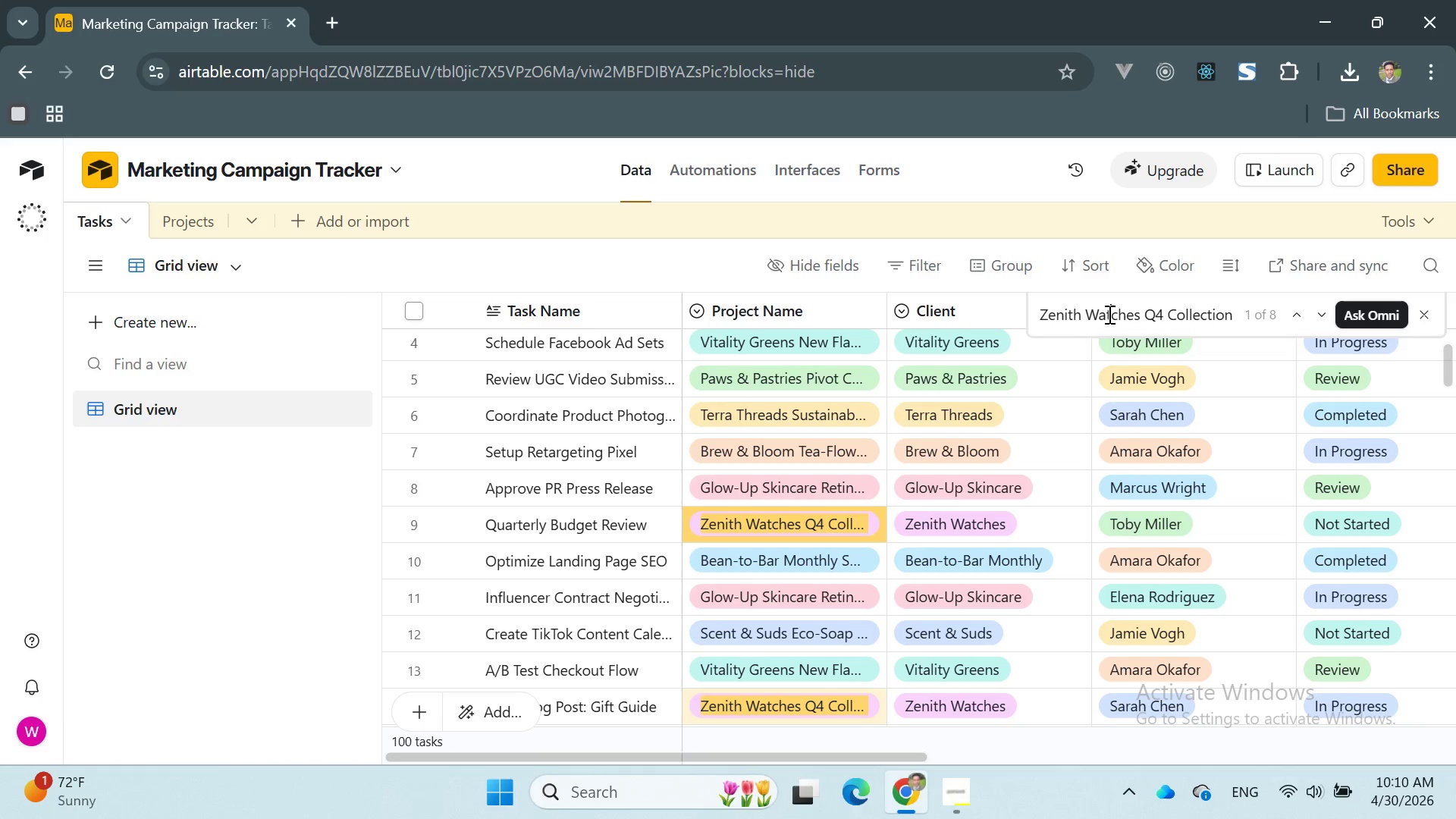 
double_click([1108, 314])
 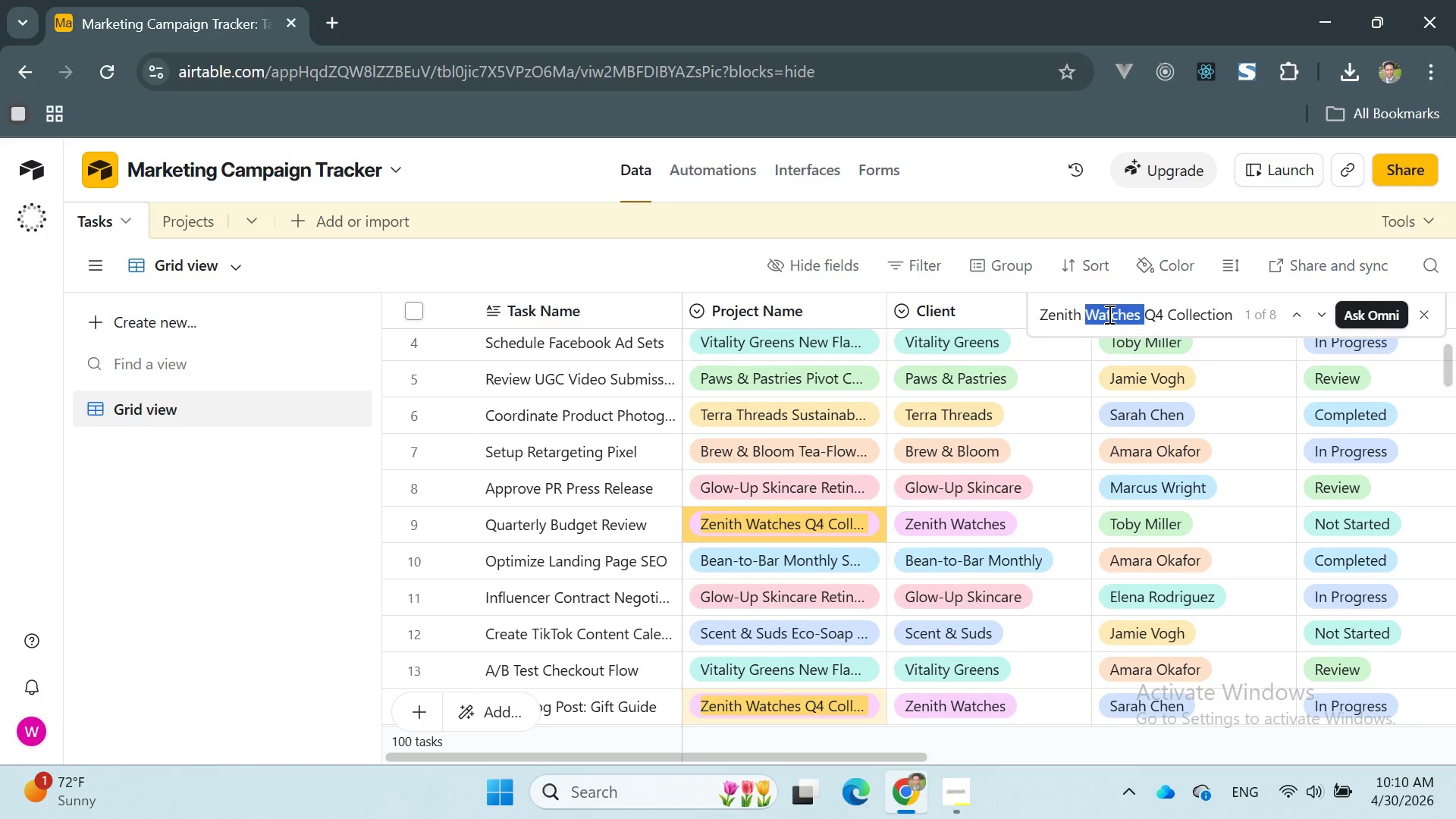 
triple_click([1108, 314])
 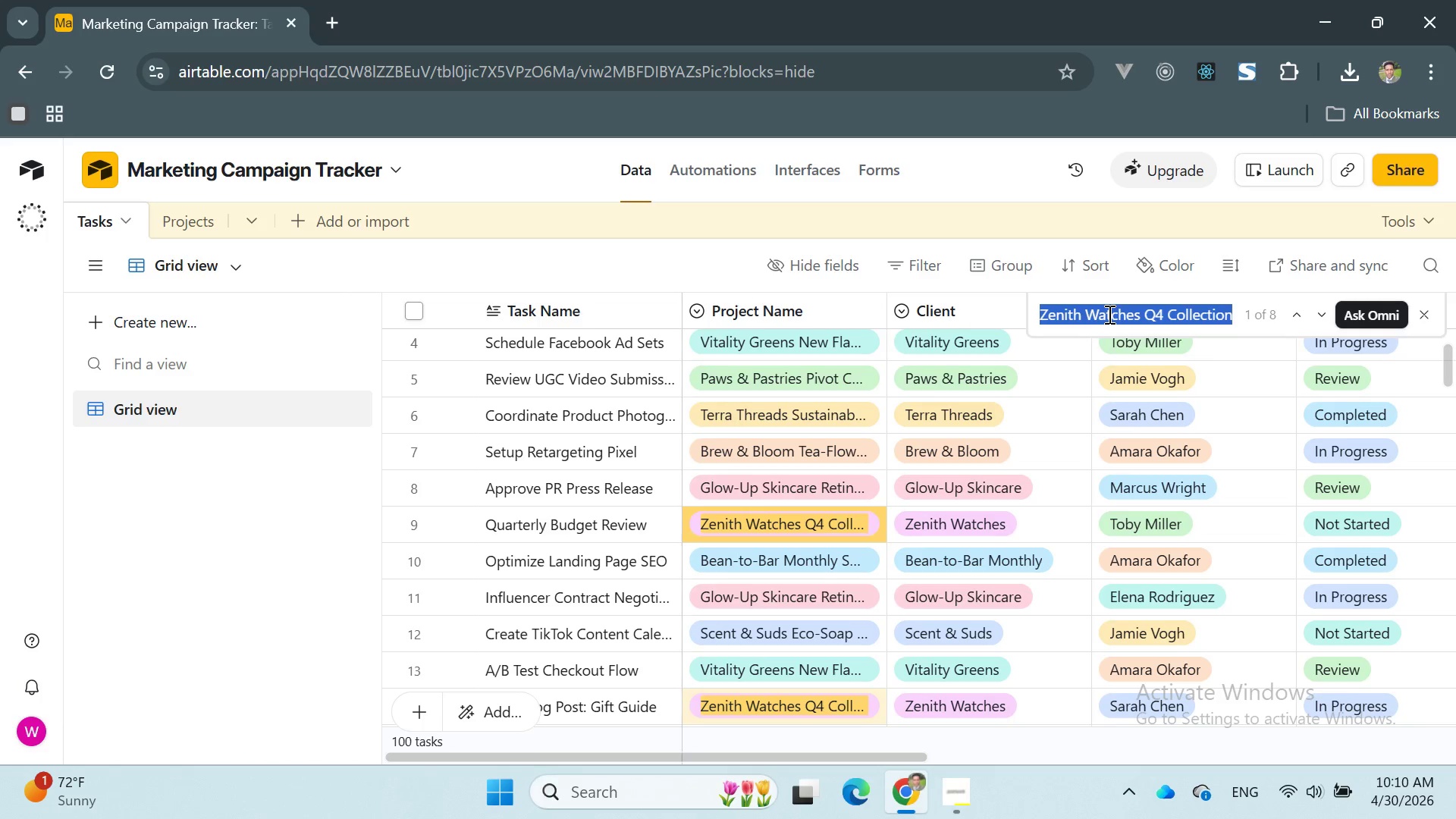 
key(Control+C)
 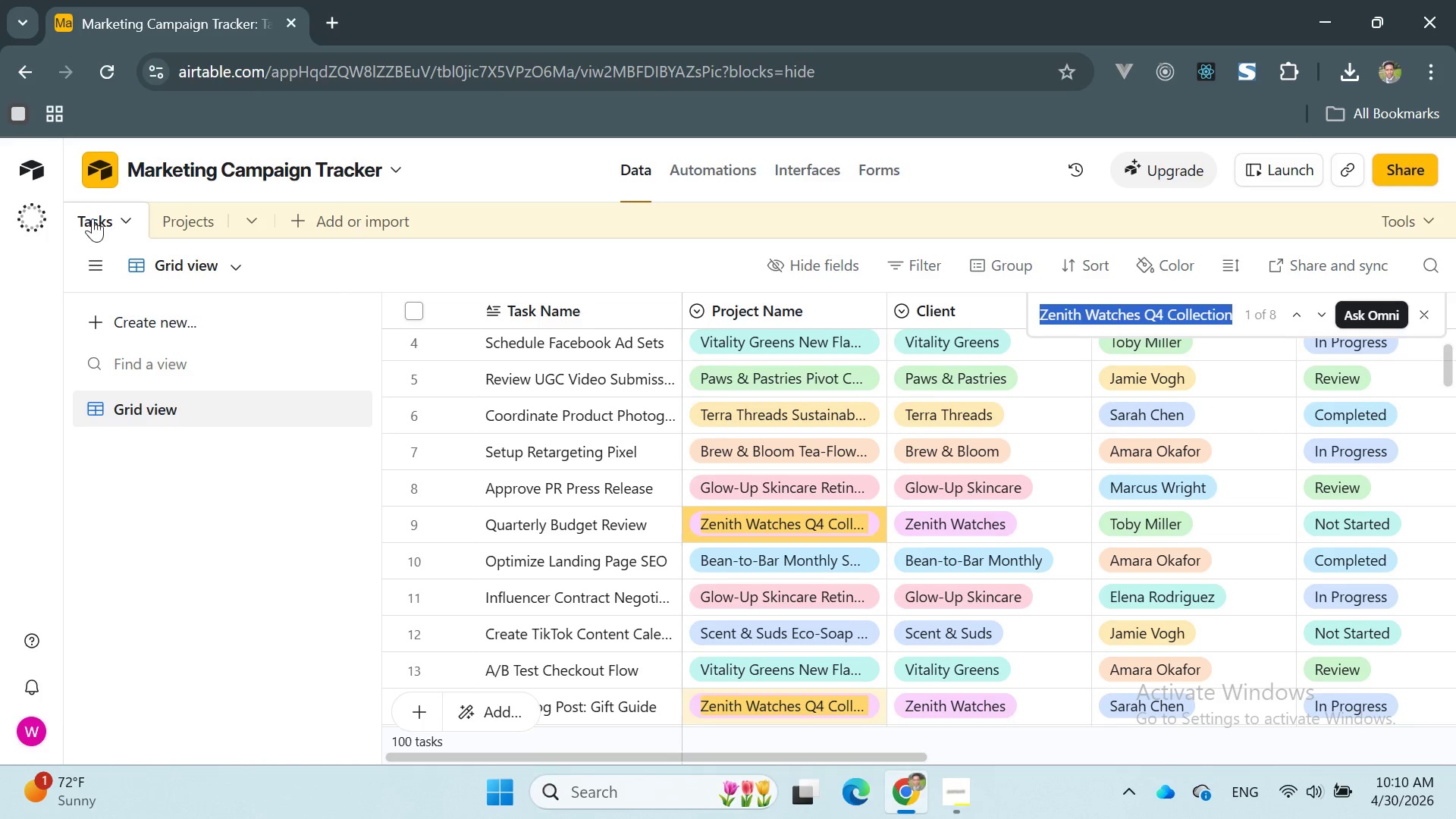 
left_click([180, 216])
 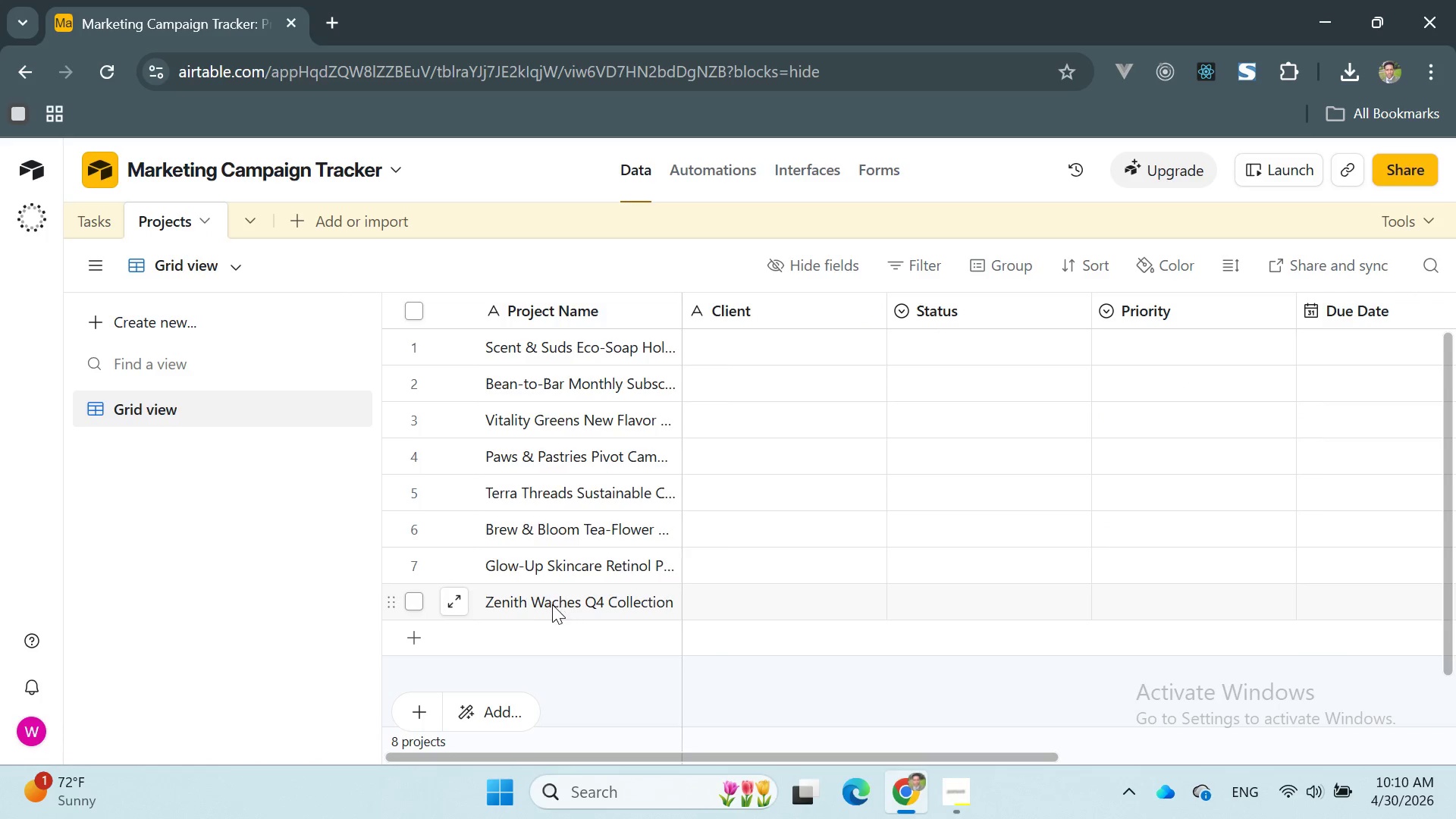 
double_click([552, 604])
 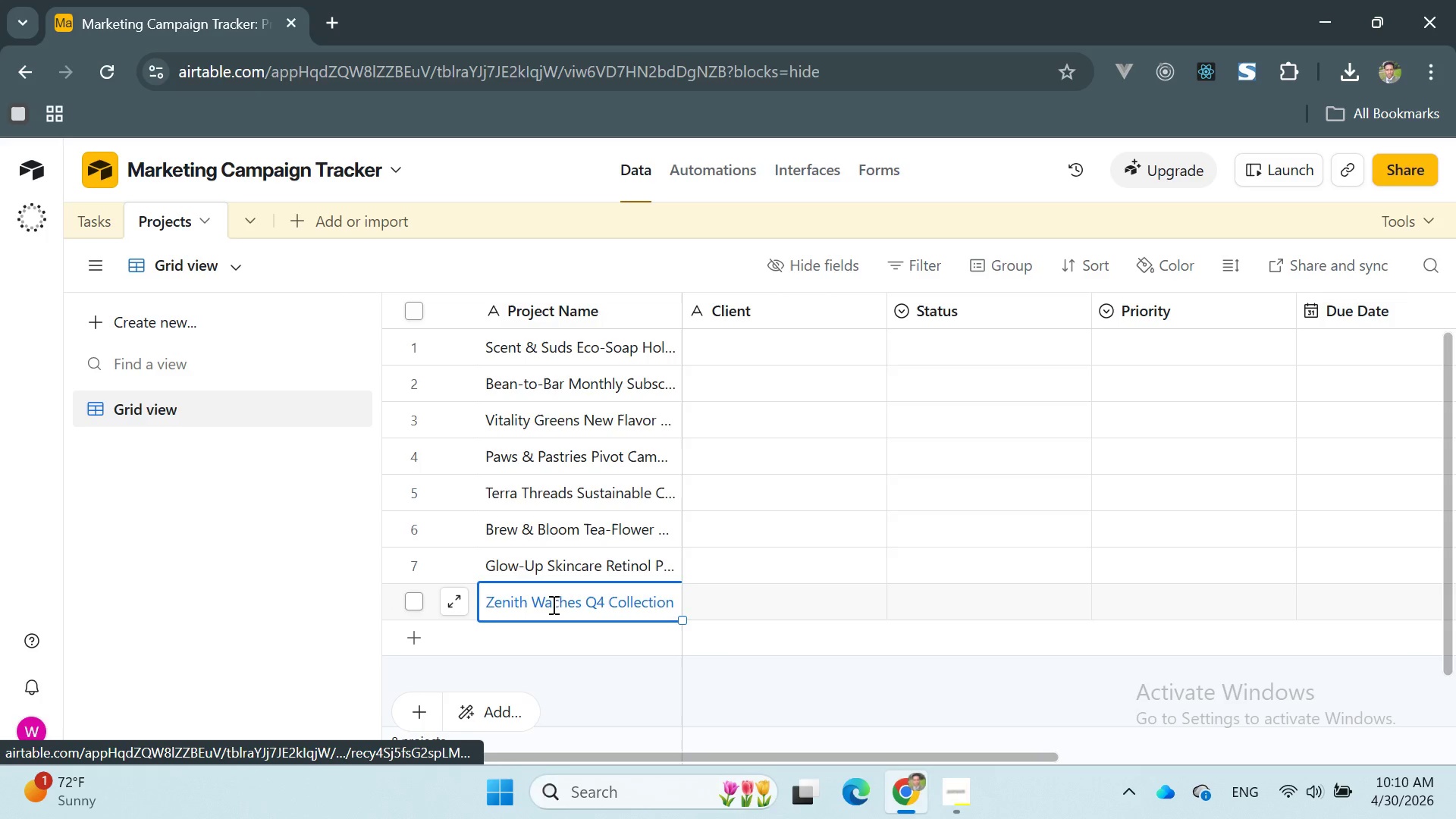 
triple_click([552, 604])
 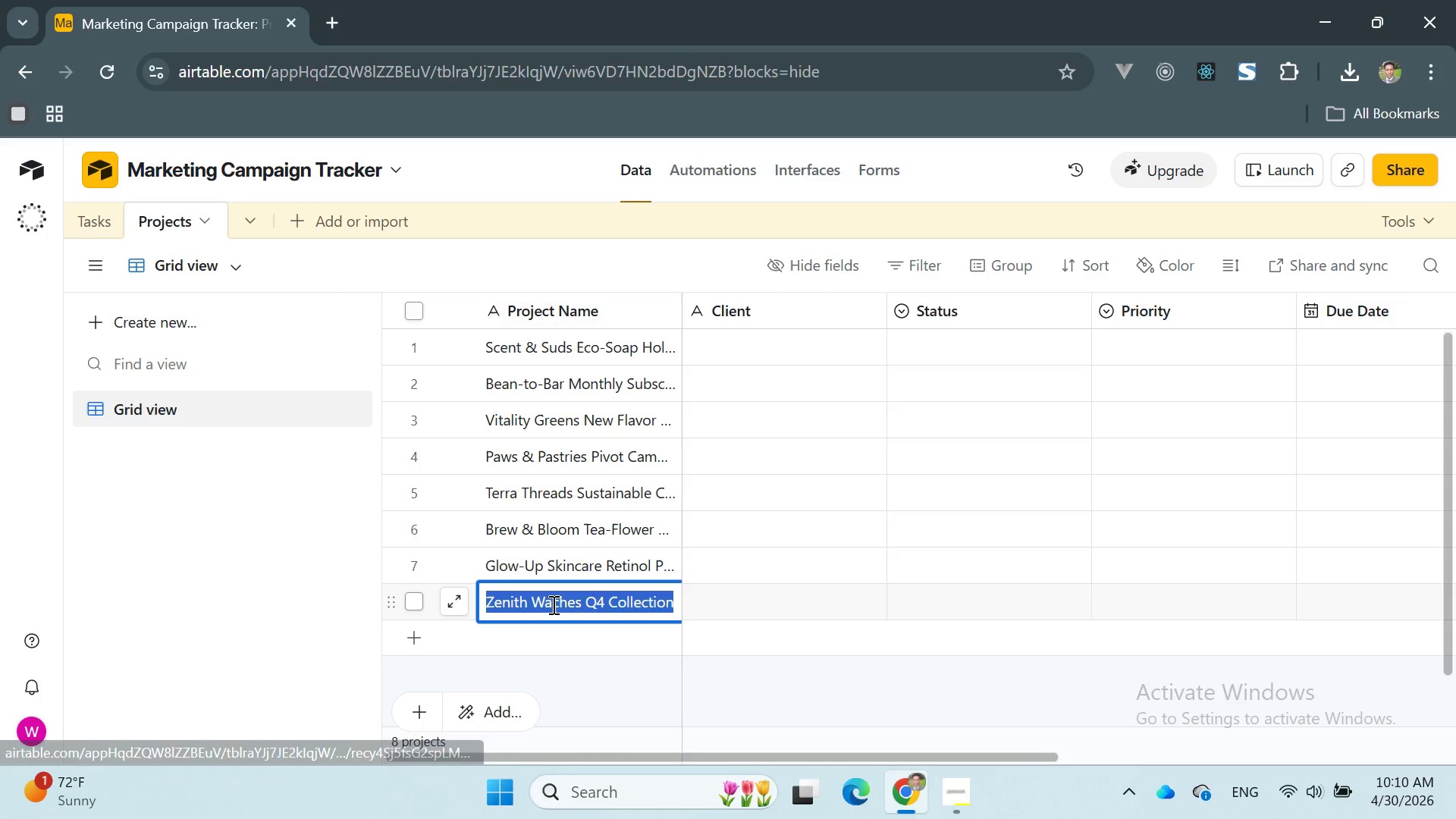 
key(Control+V)
 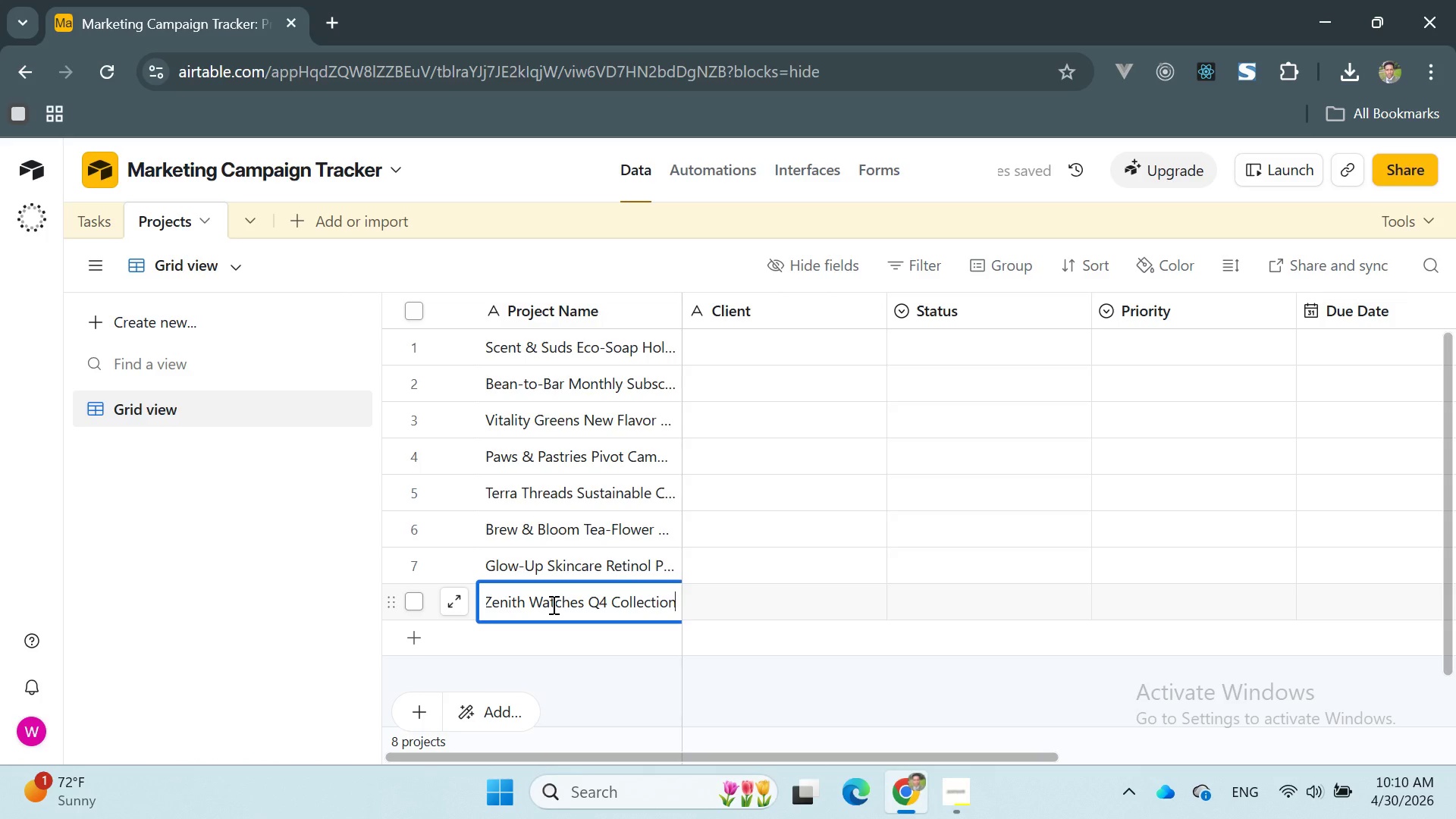 
key(Enter)
 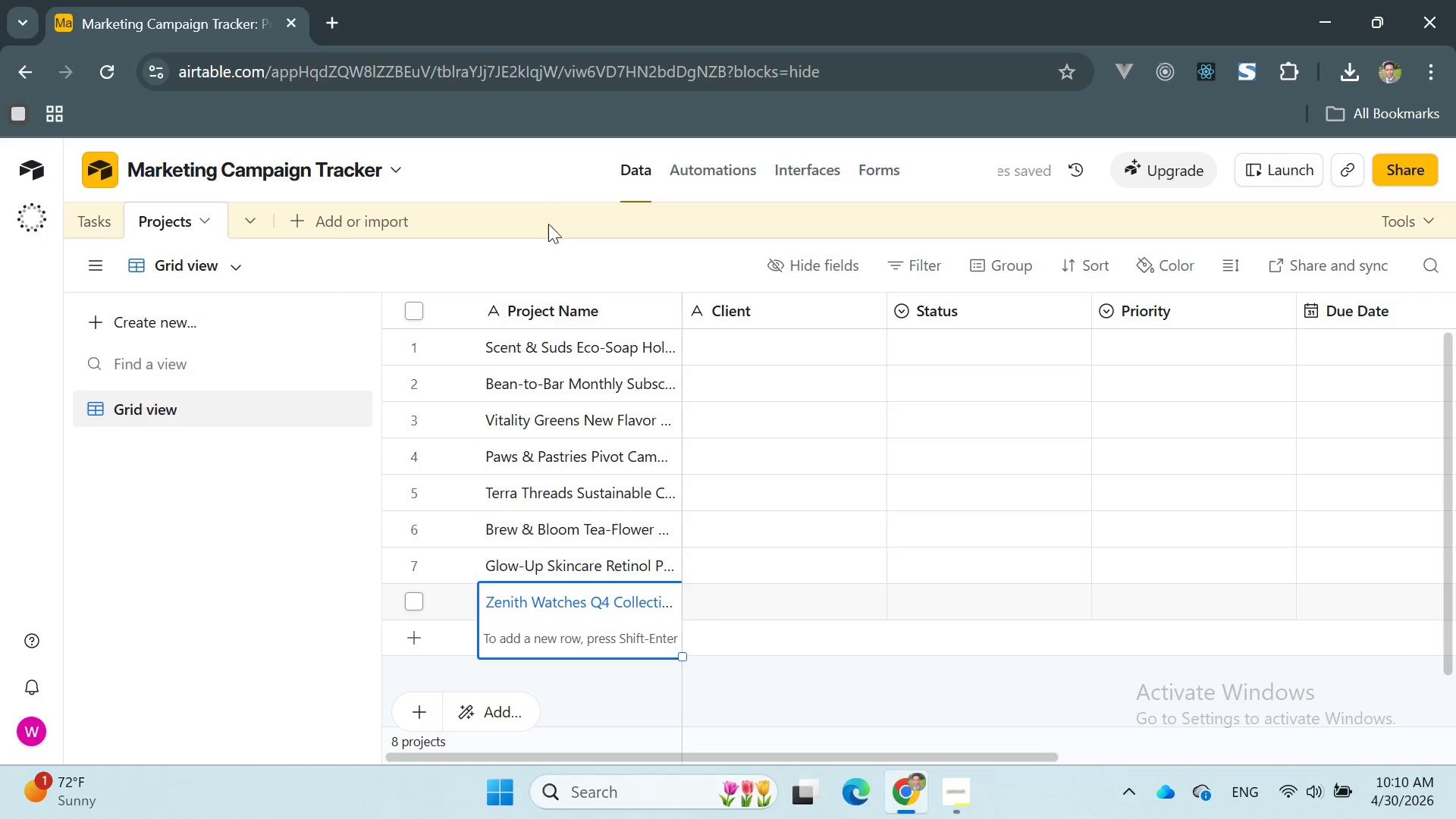 
left_click([740, 349])
 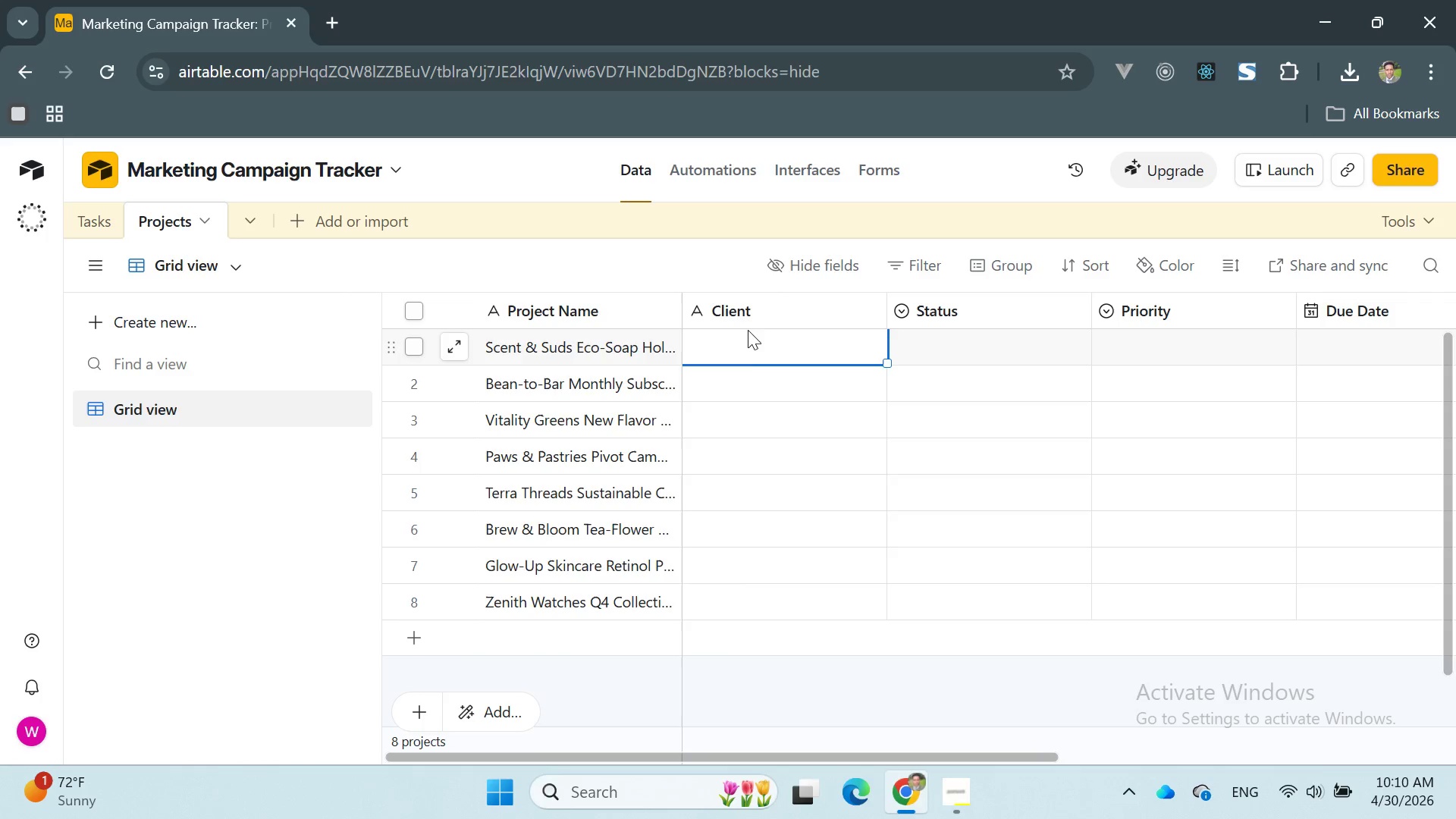 
scroll: coordinate [707, 460], scroll_direction: up, amount: 24.0
 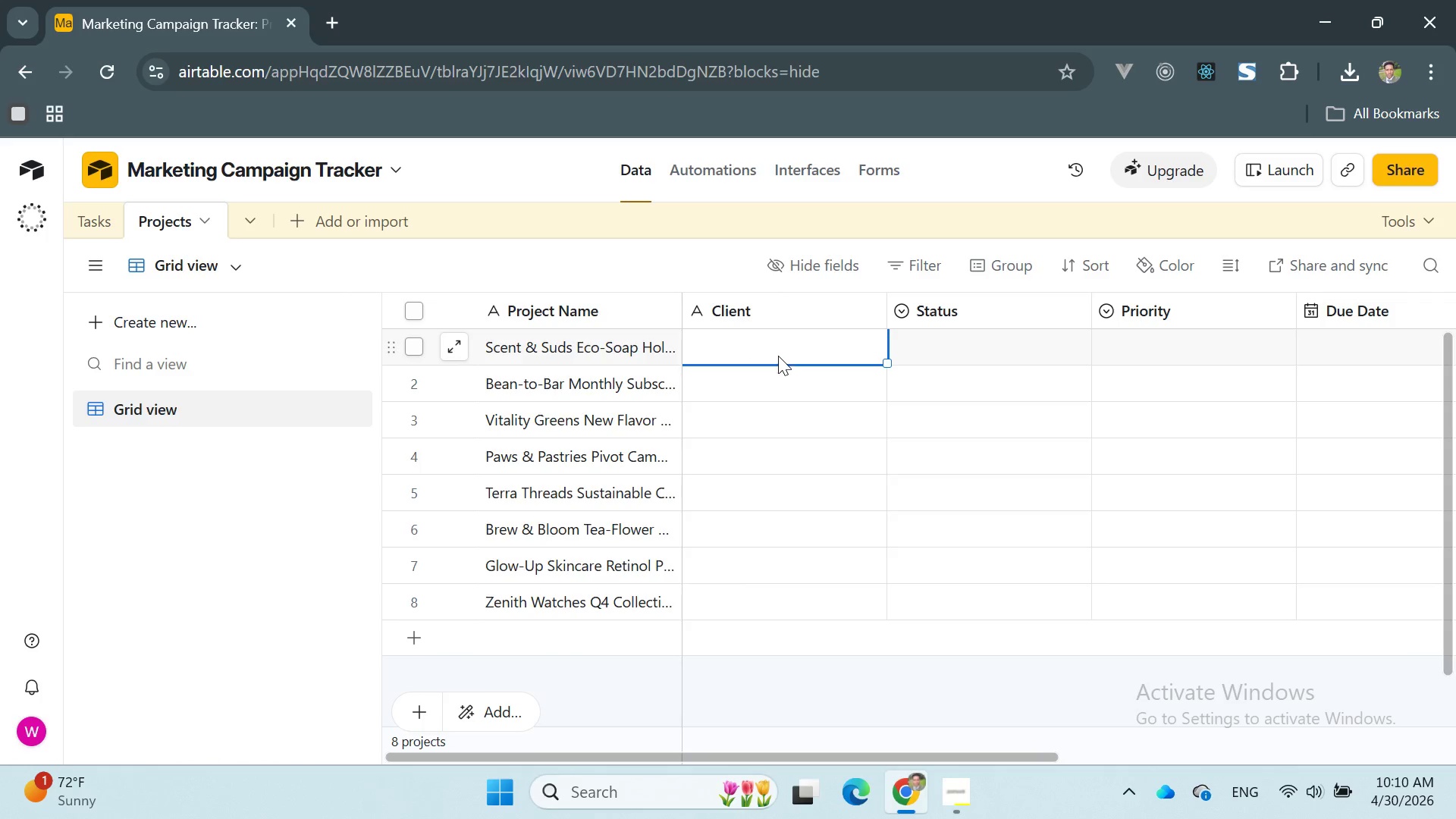 
left_click([778, 356])
 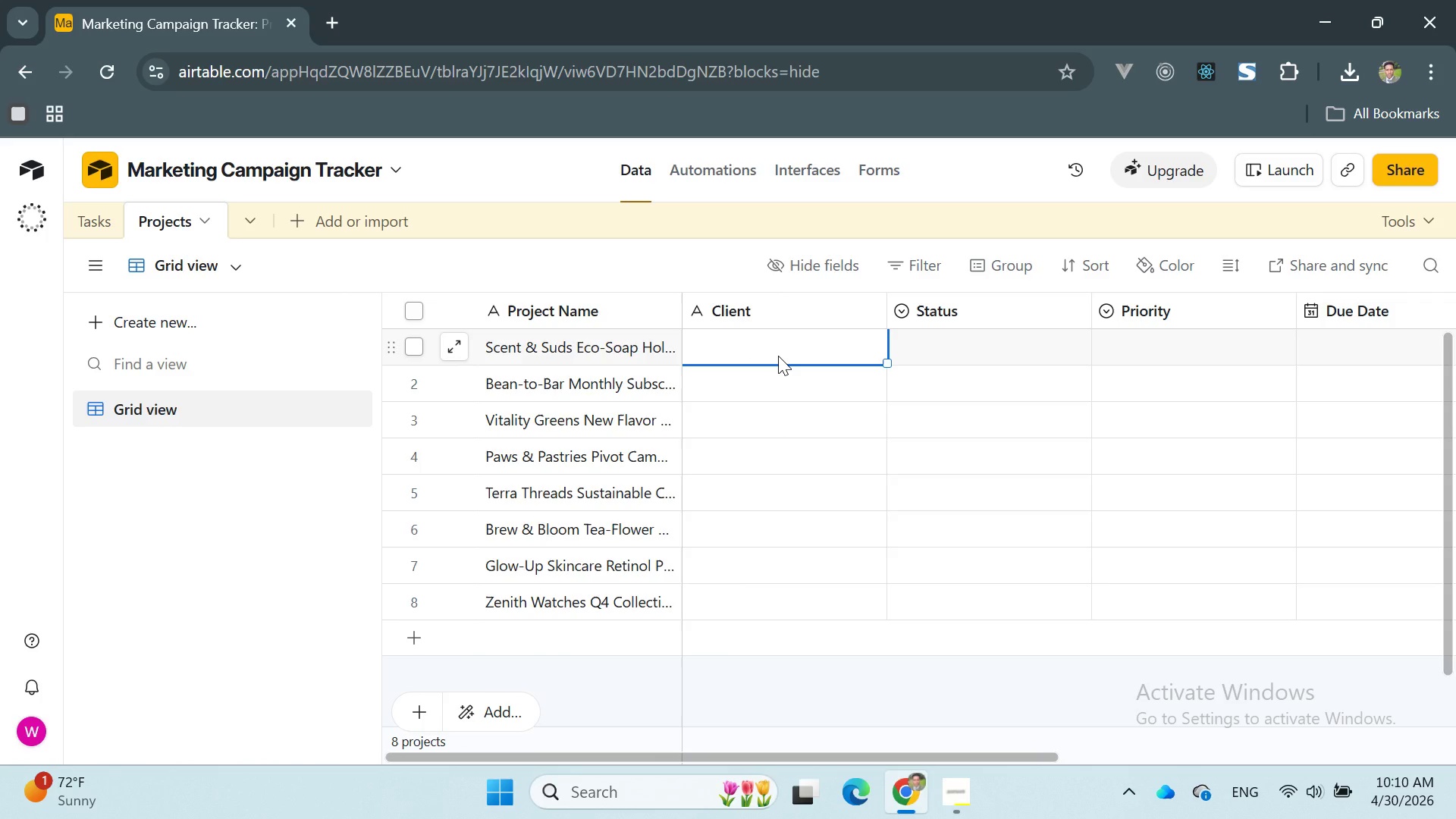 
left_click([937, 811])